 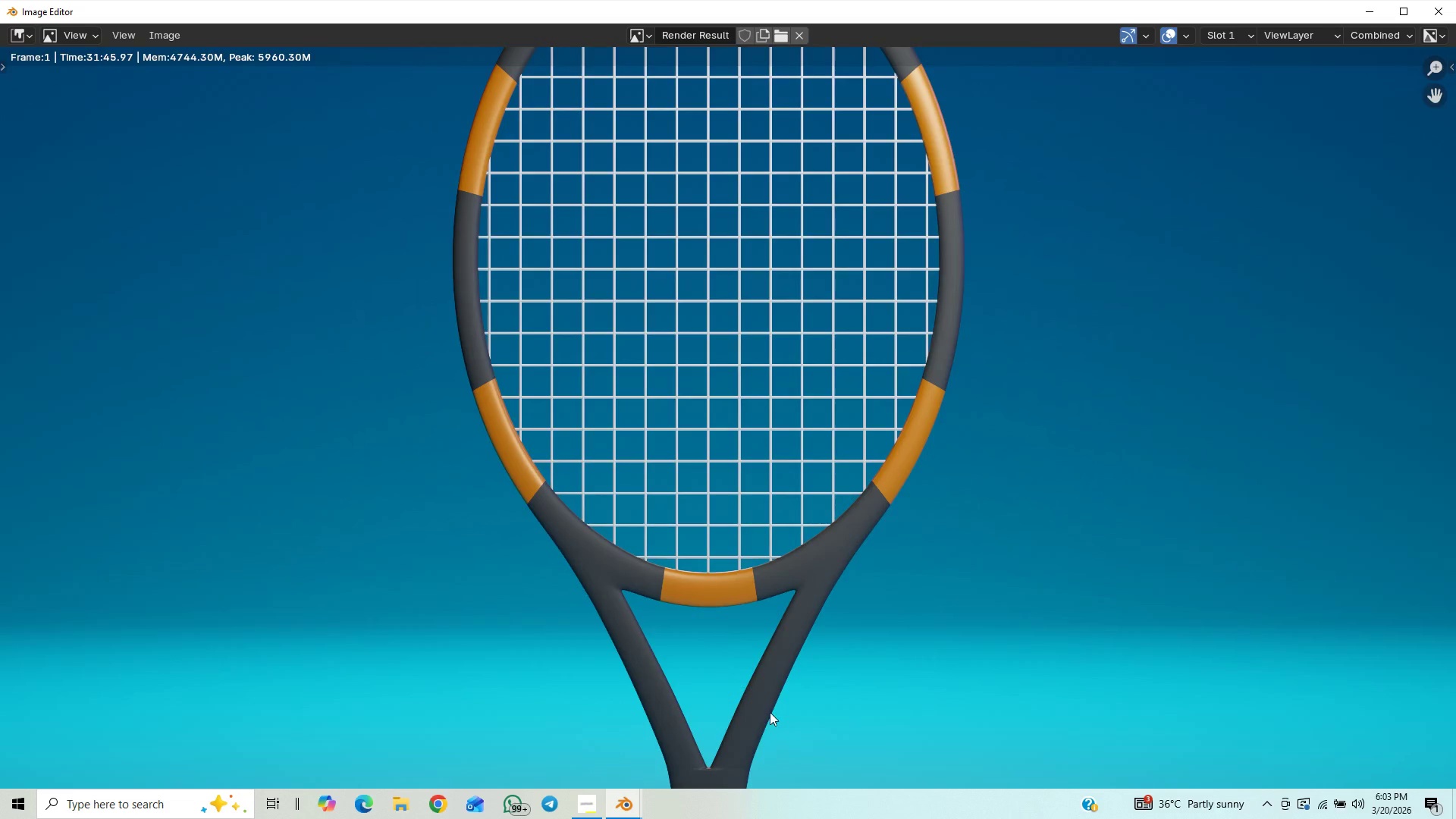 
scroll: coordinate [769, 712], scroll_direction: up, amount: 1.0
 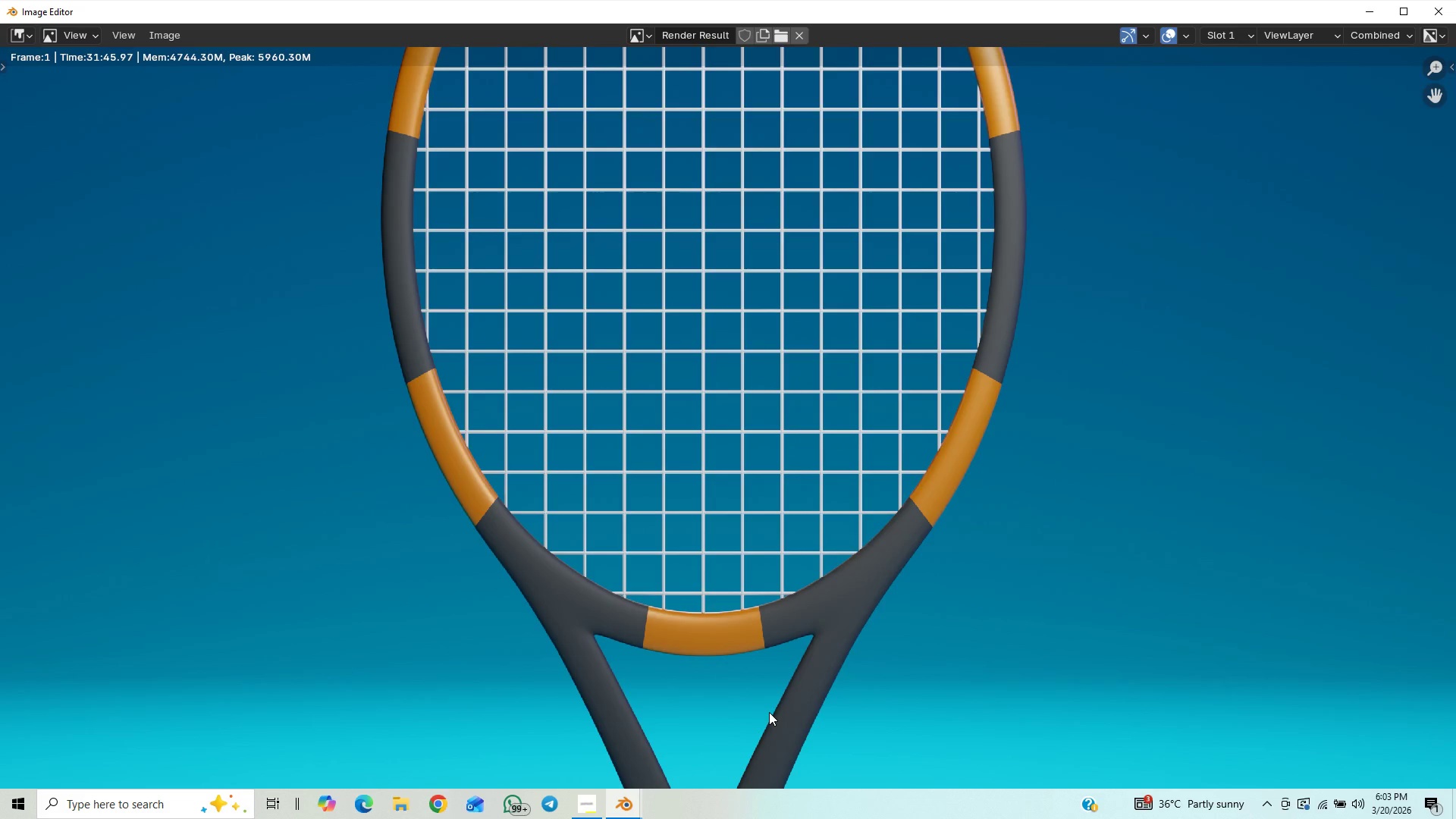 
scroll: coordinate [769, 712], scroll_direction: down, amount: 3.0
 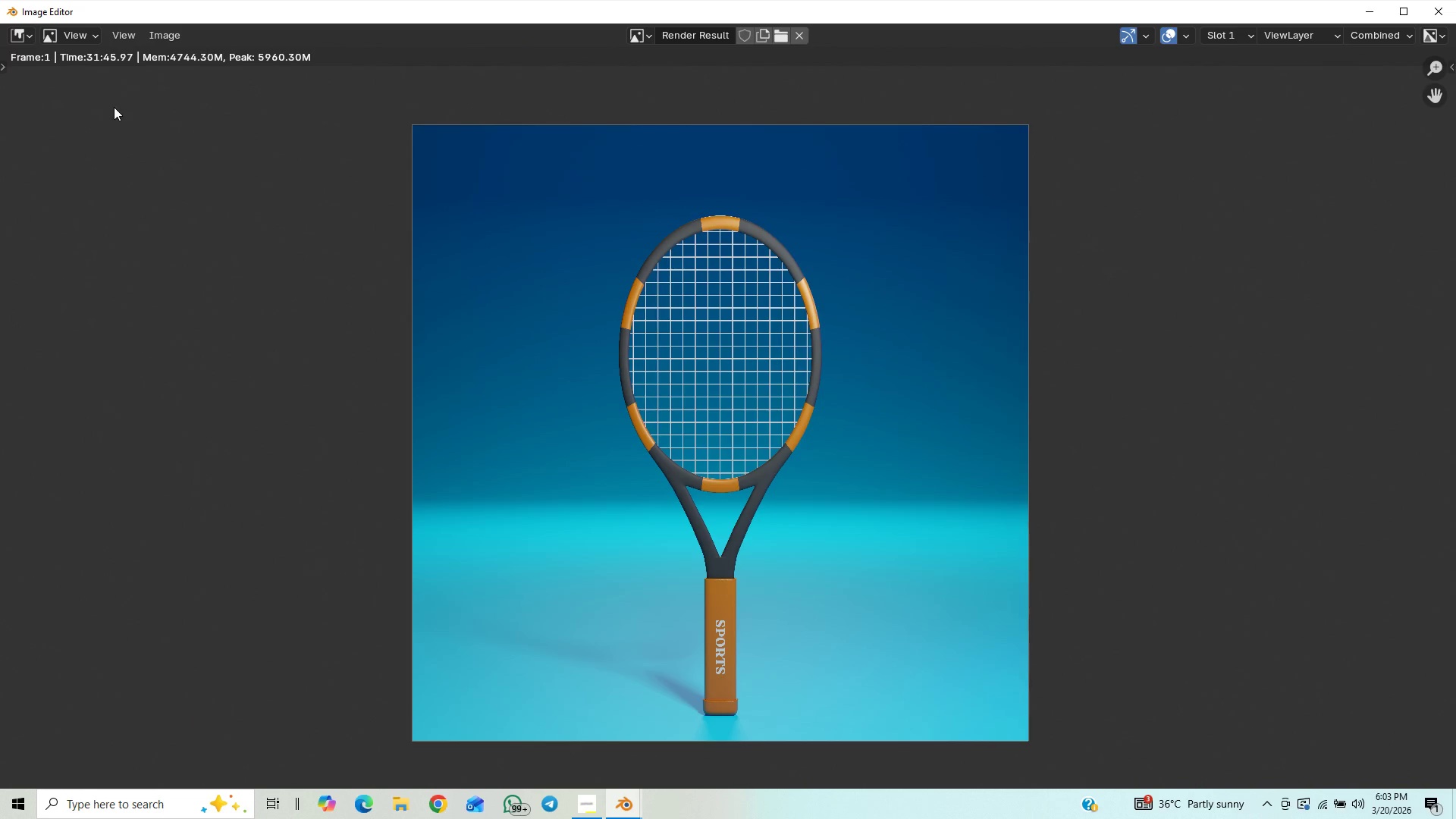 
left_click([158, 35])
 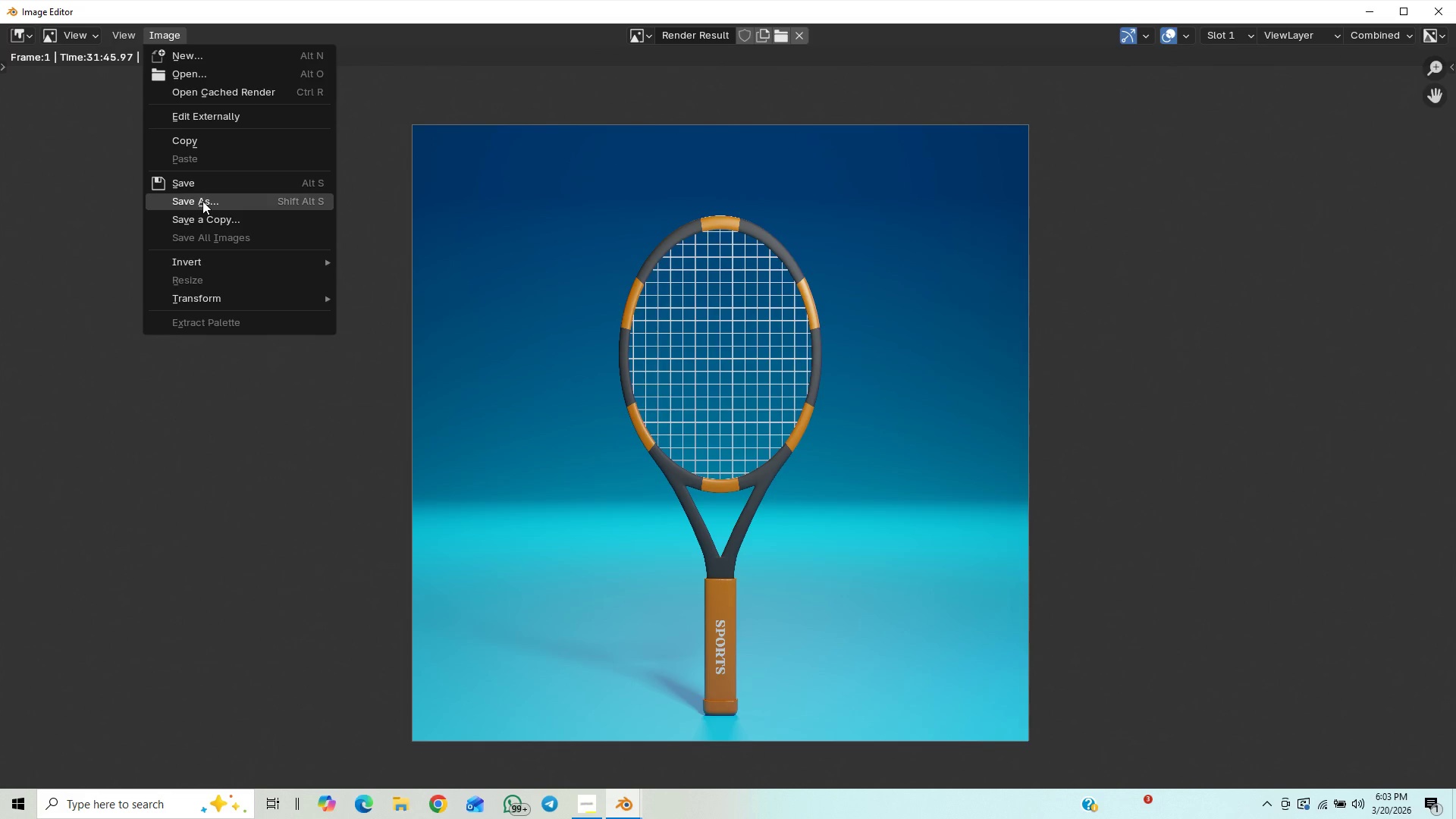 
left_click([202, 201])
 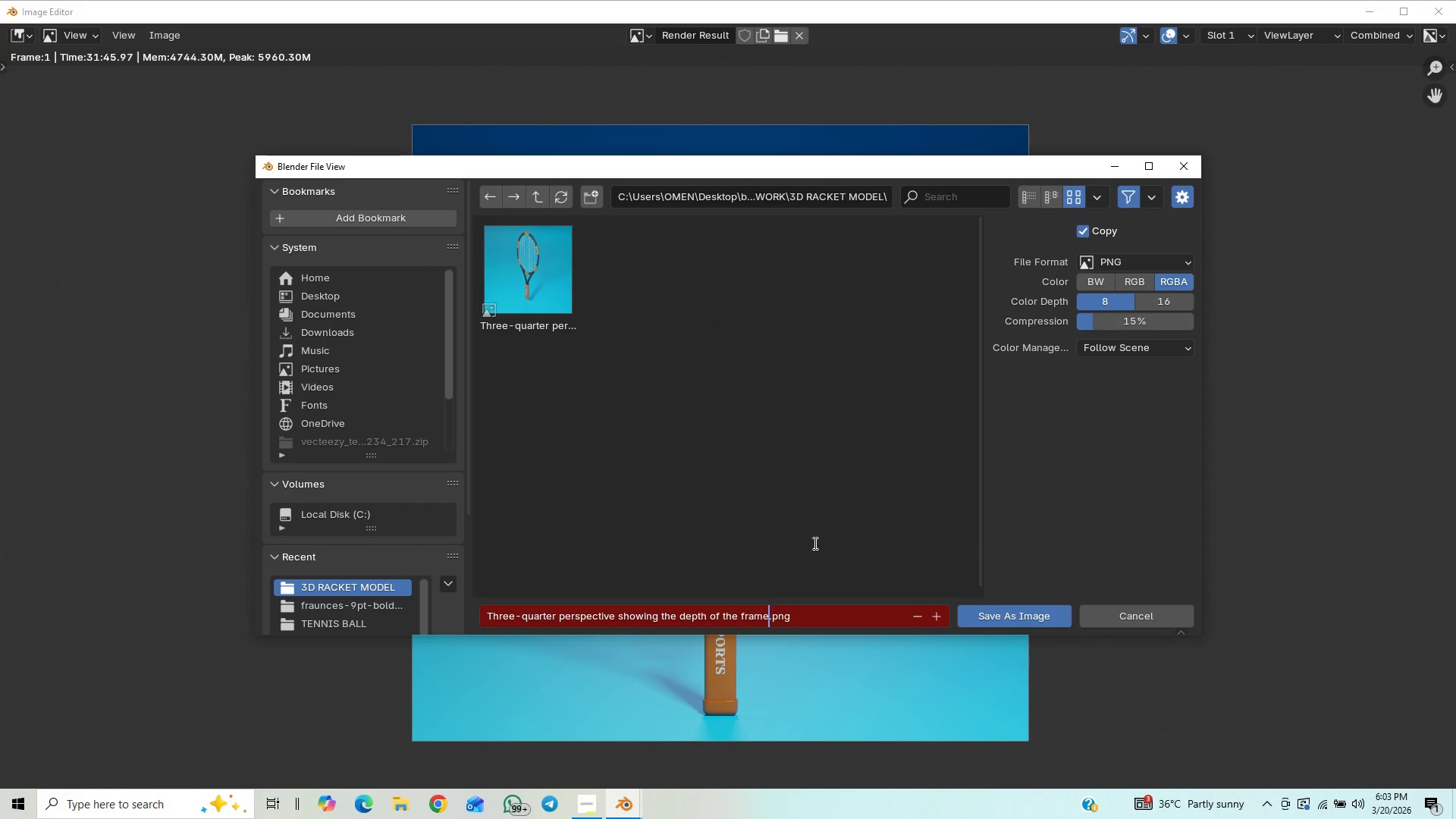 
hold_key(key=Backspace, duration=1.5)
 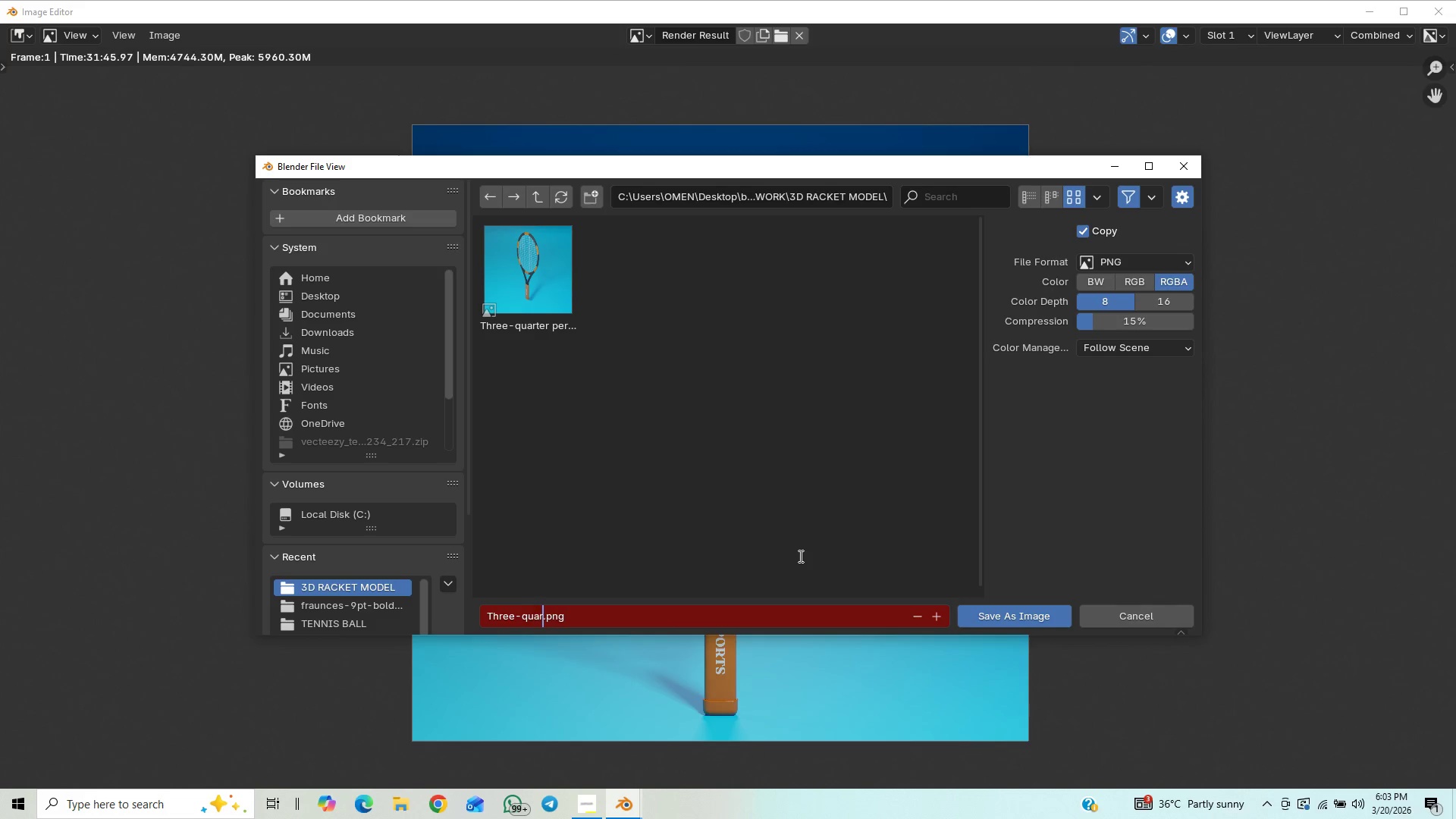 
hold_key(key=Backspace, duration=1.06)
 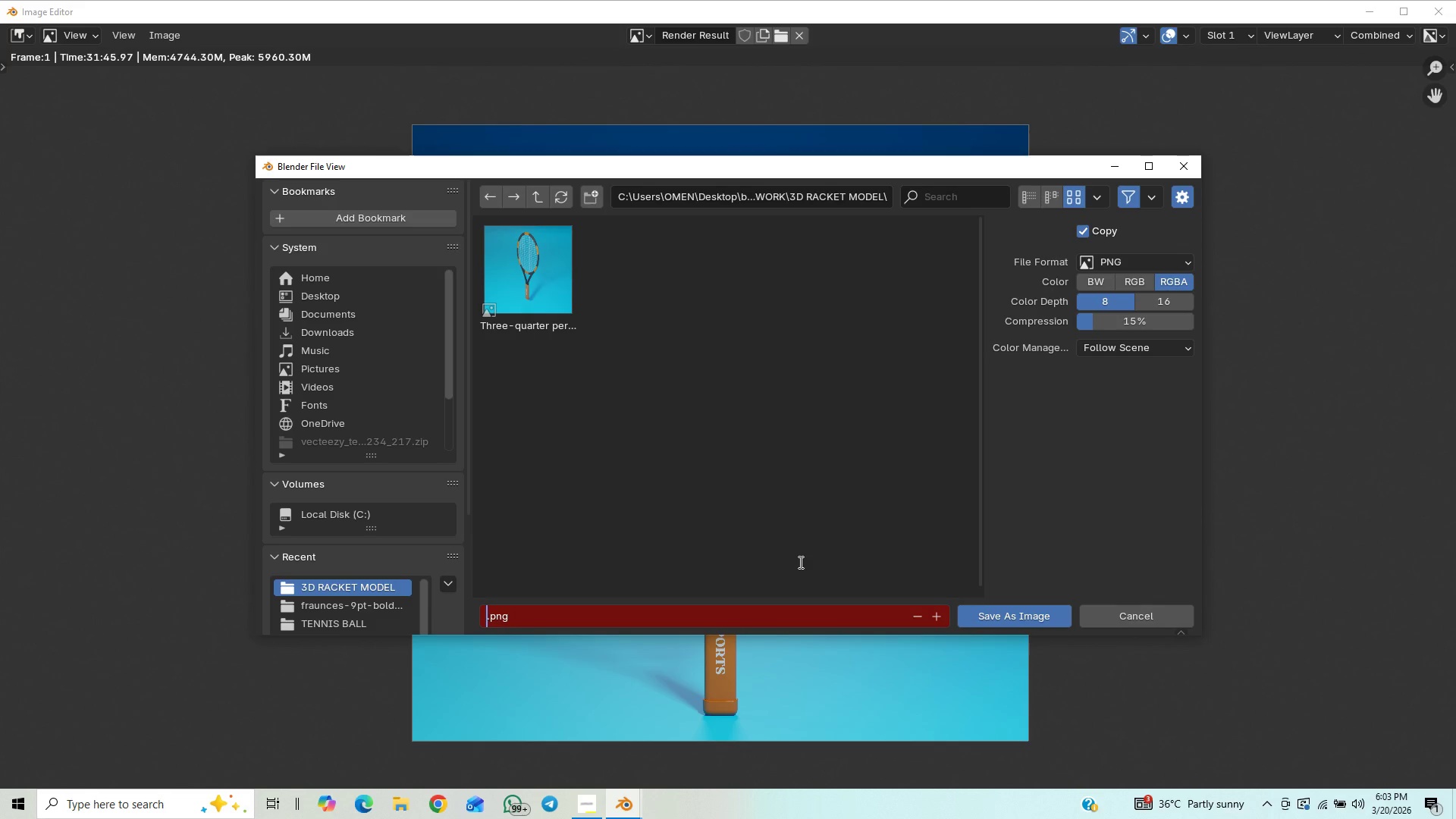 
key(Control+V)
 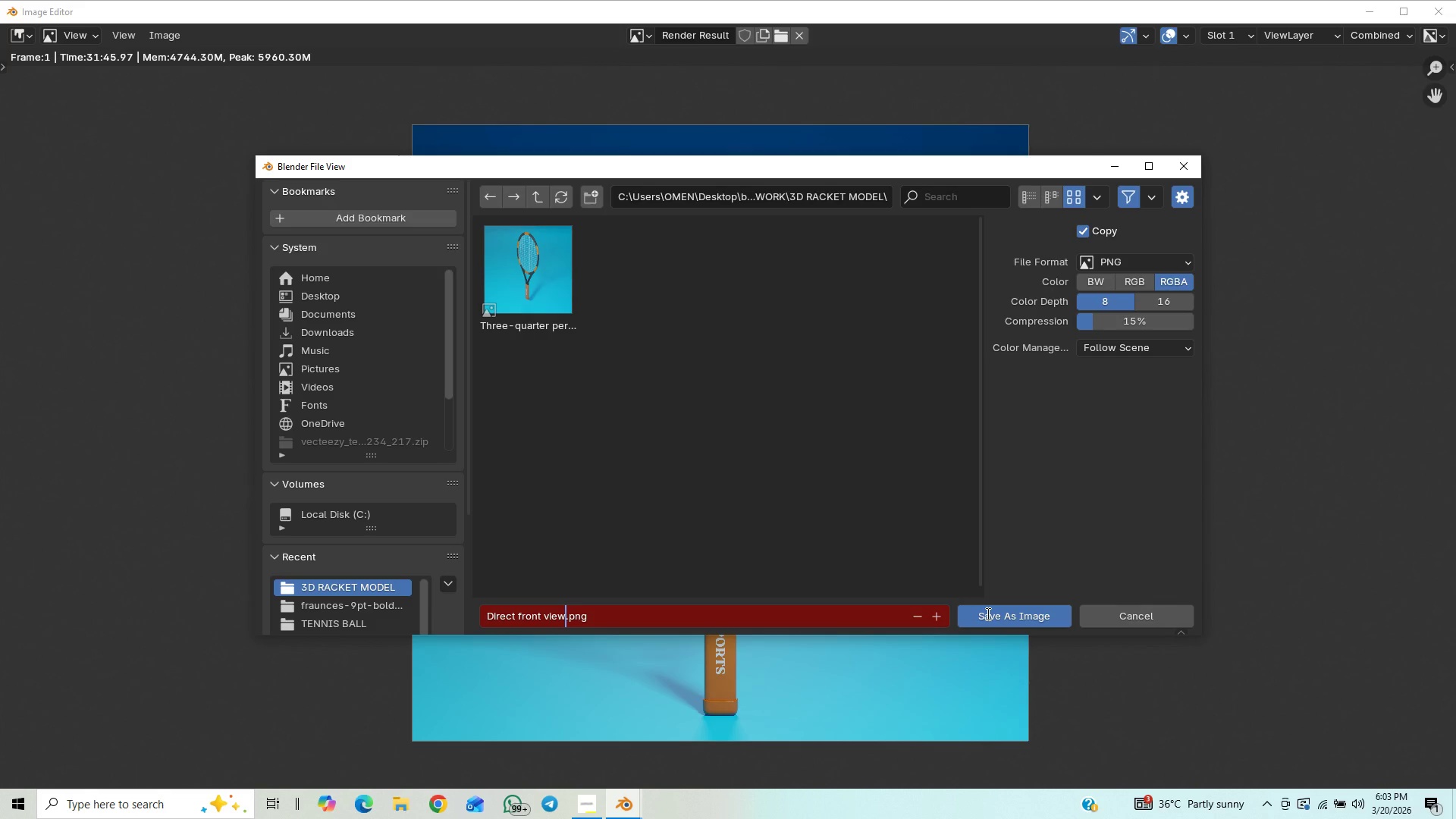 
double_click([987, 613])
 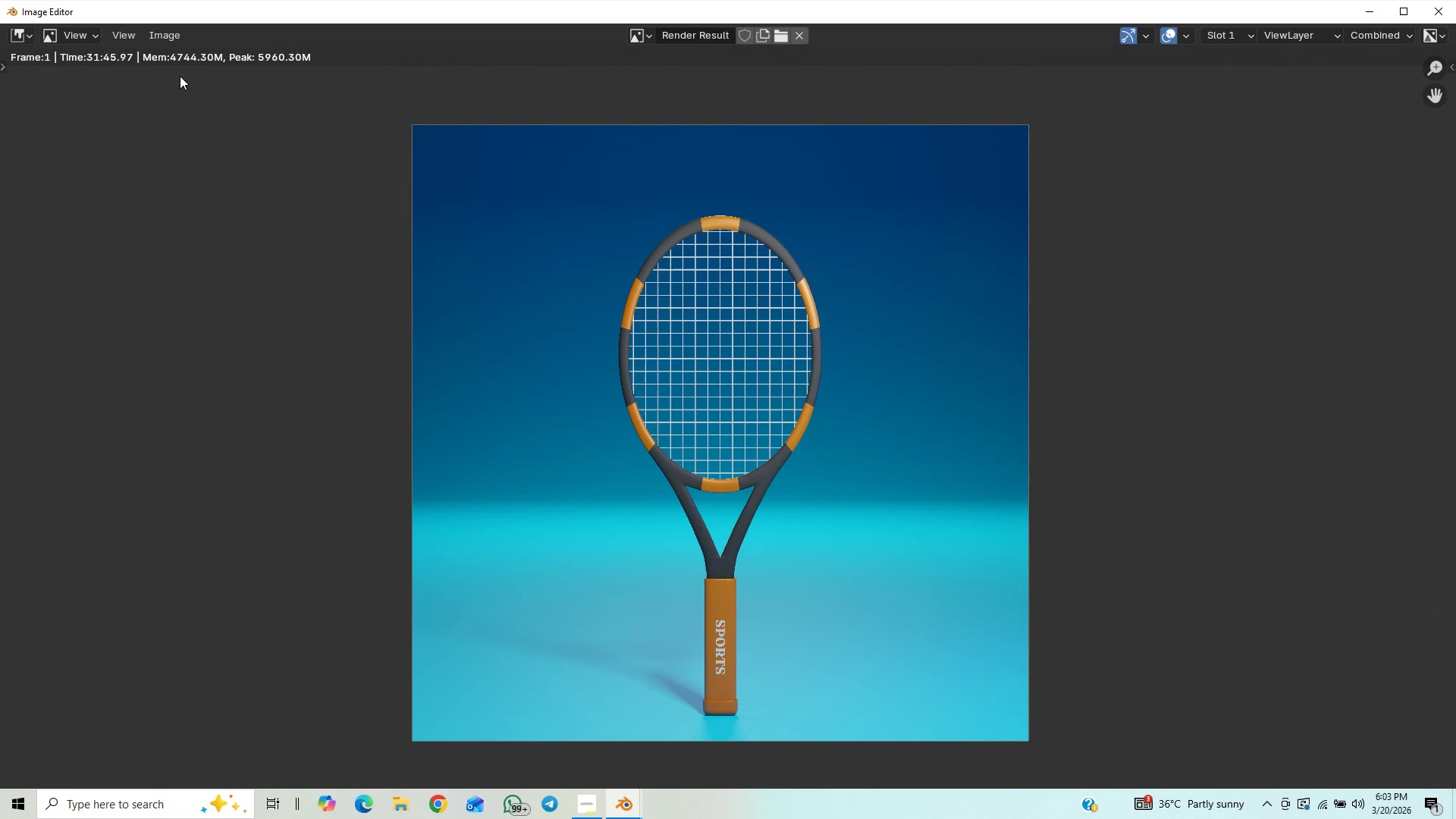 
left_click([172, 36])
 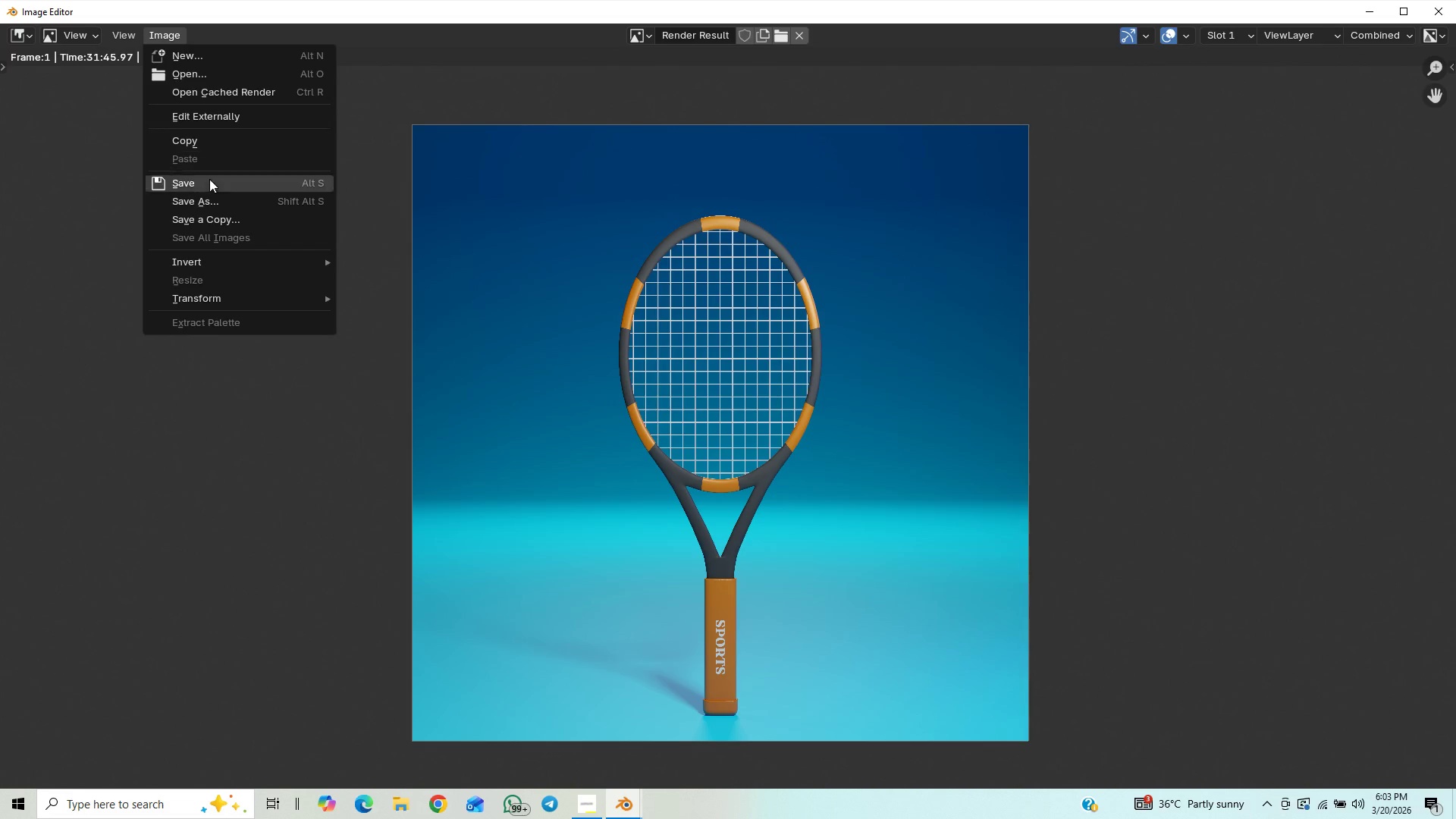 
left_click([212, 202])
 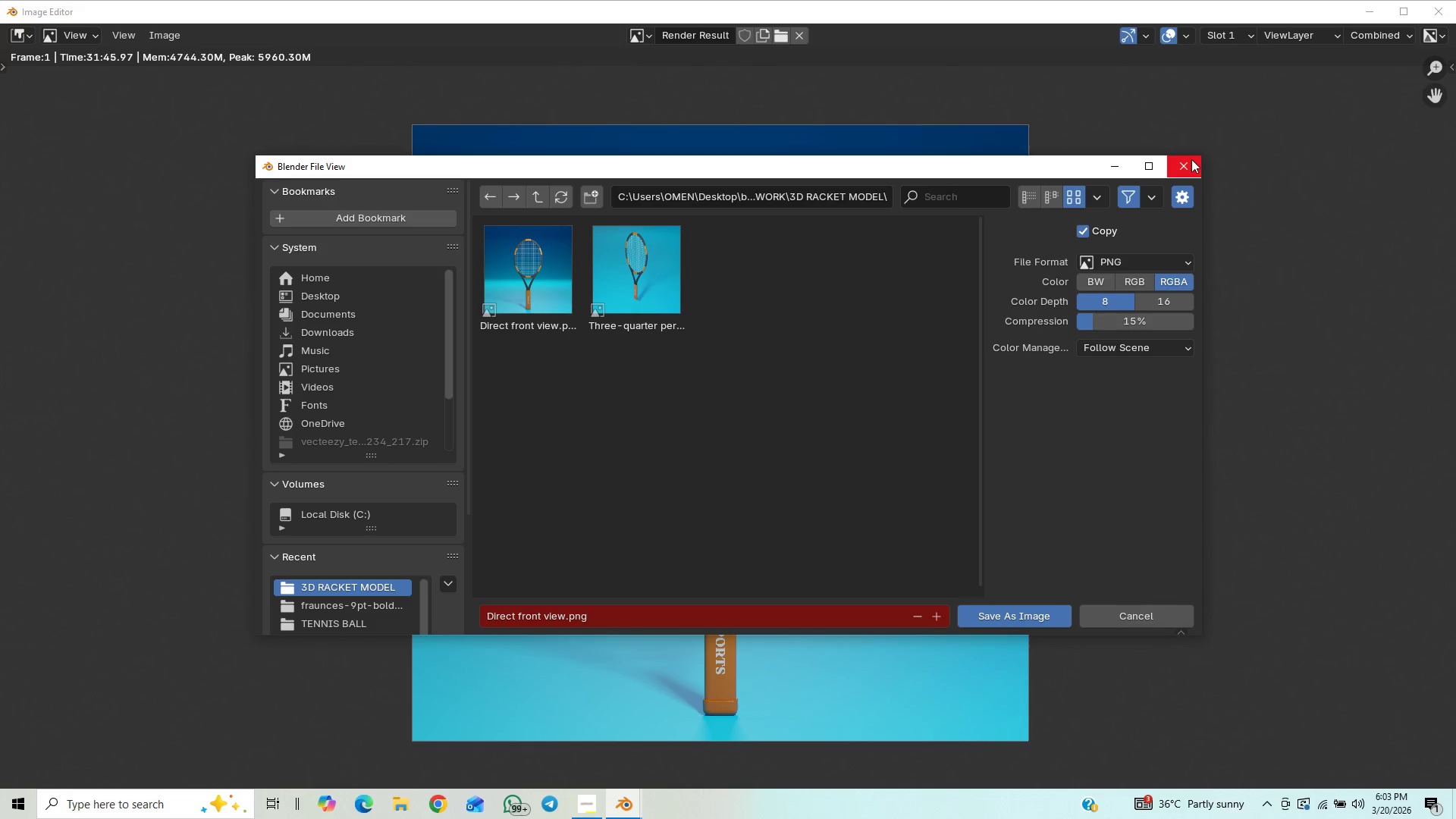 
left_click([1191, 159])
 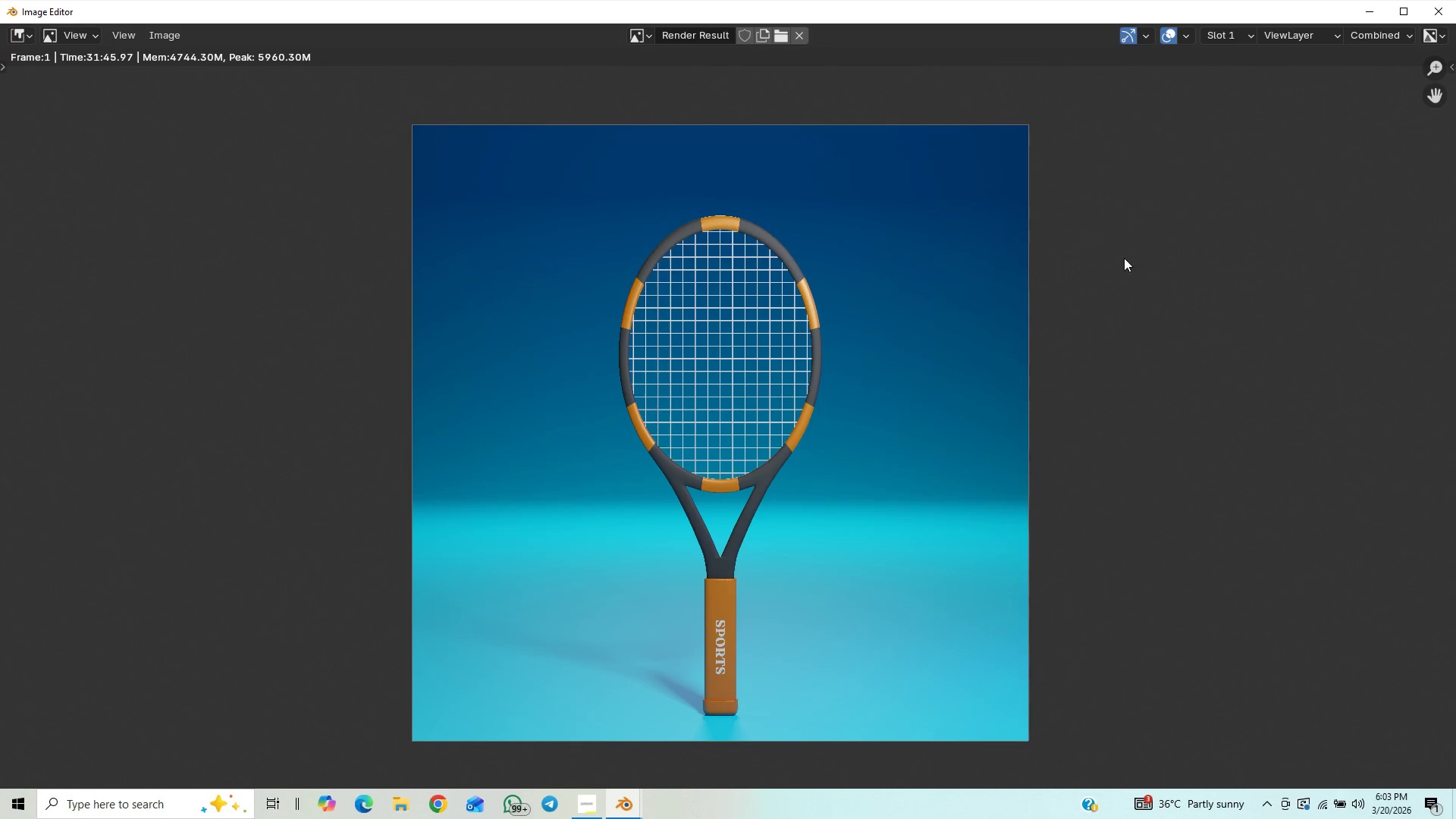 
key(Control+S)
 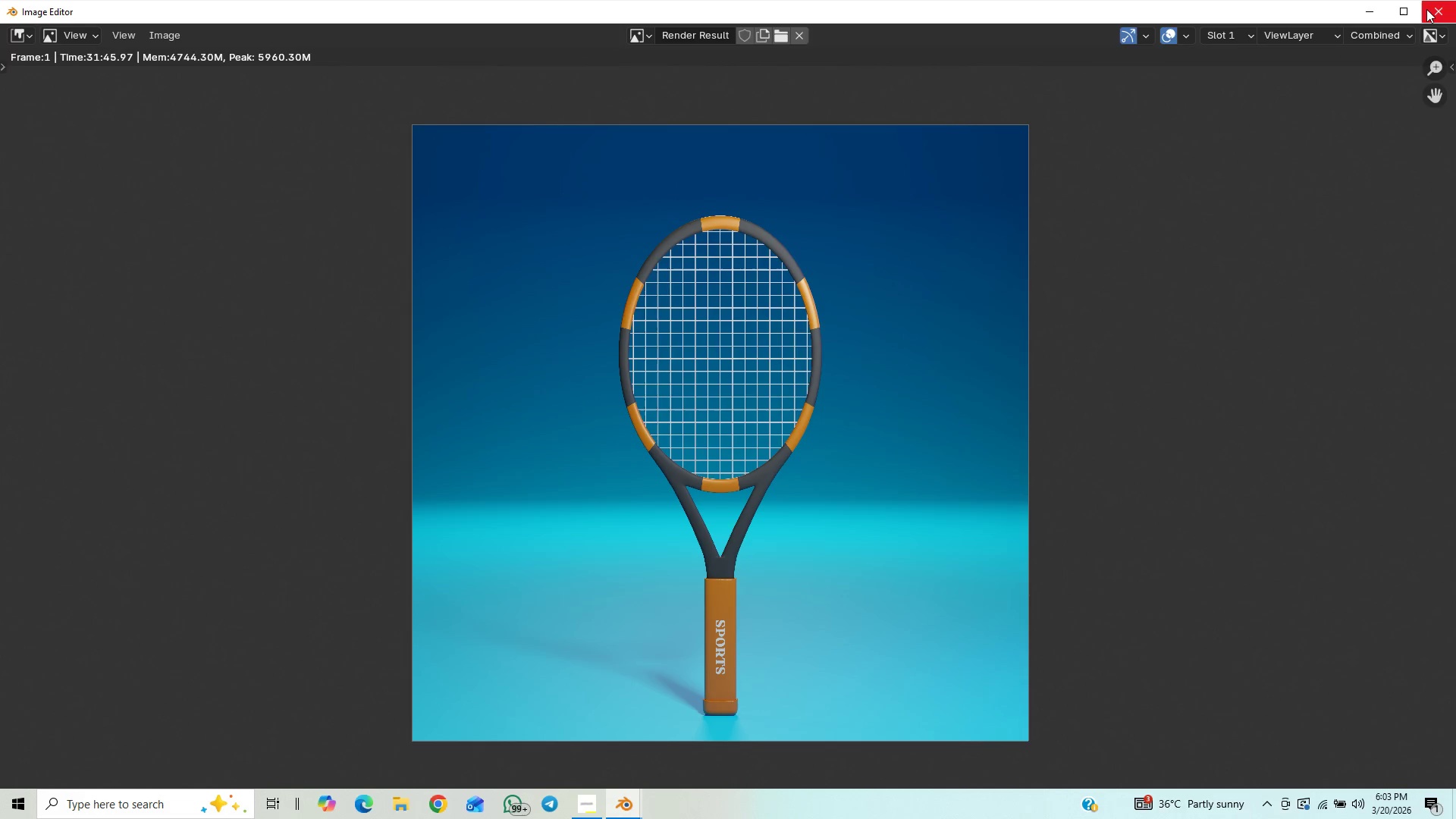 
left_click([1426, 9])
 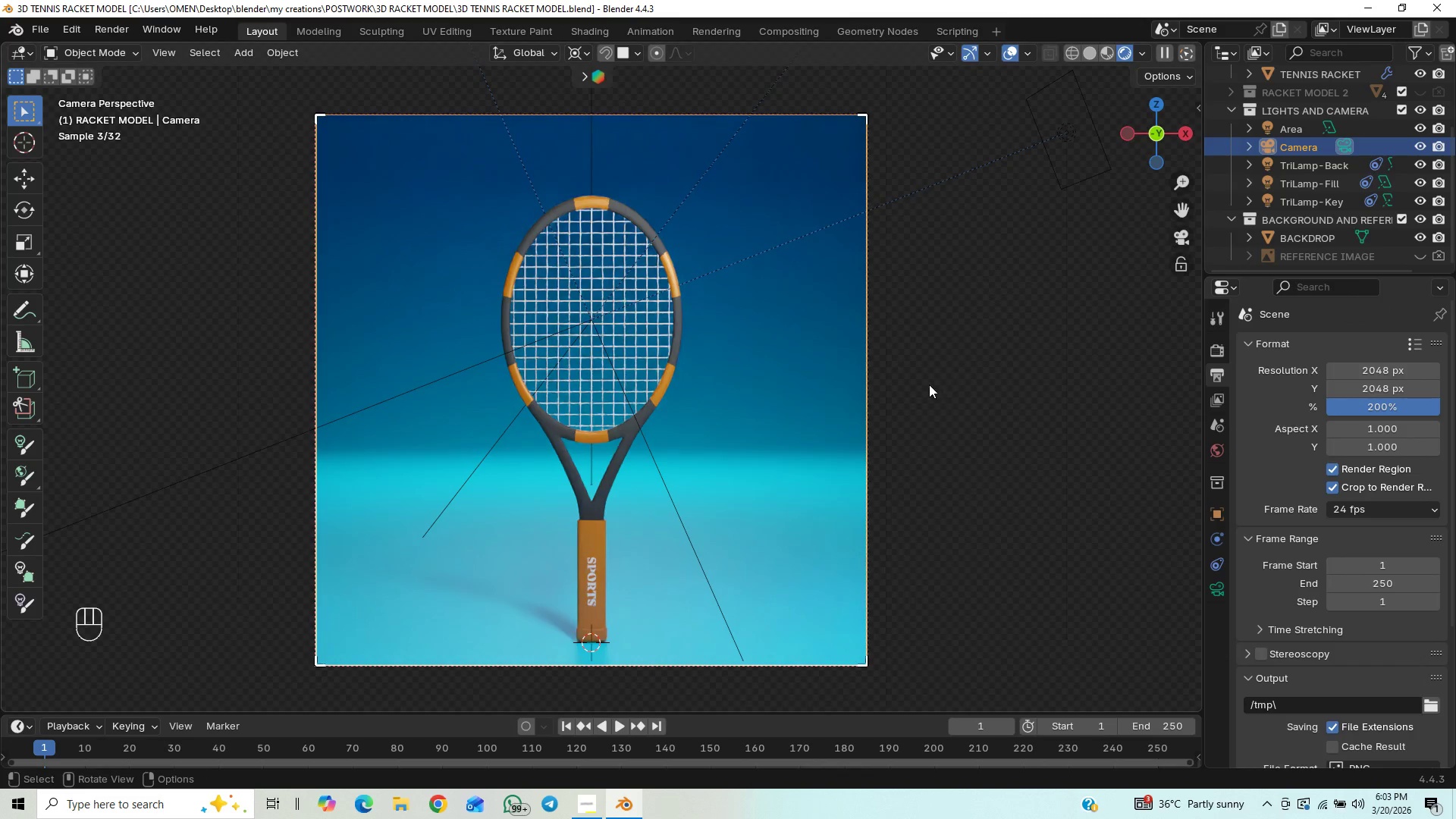 
key(Control+S)
 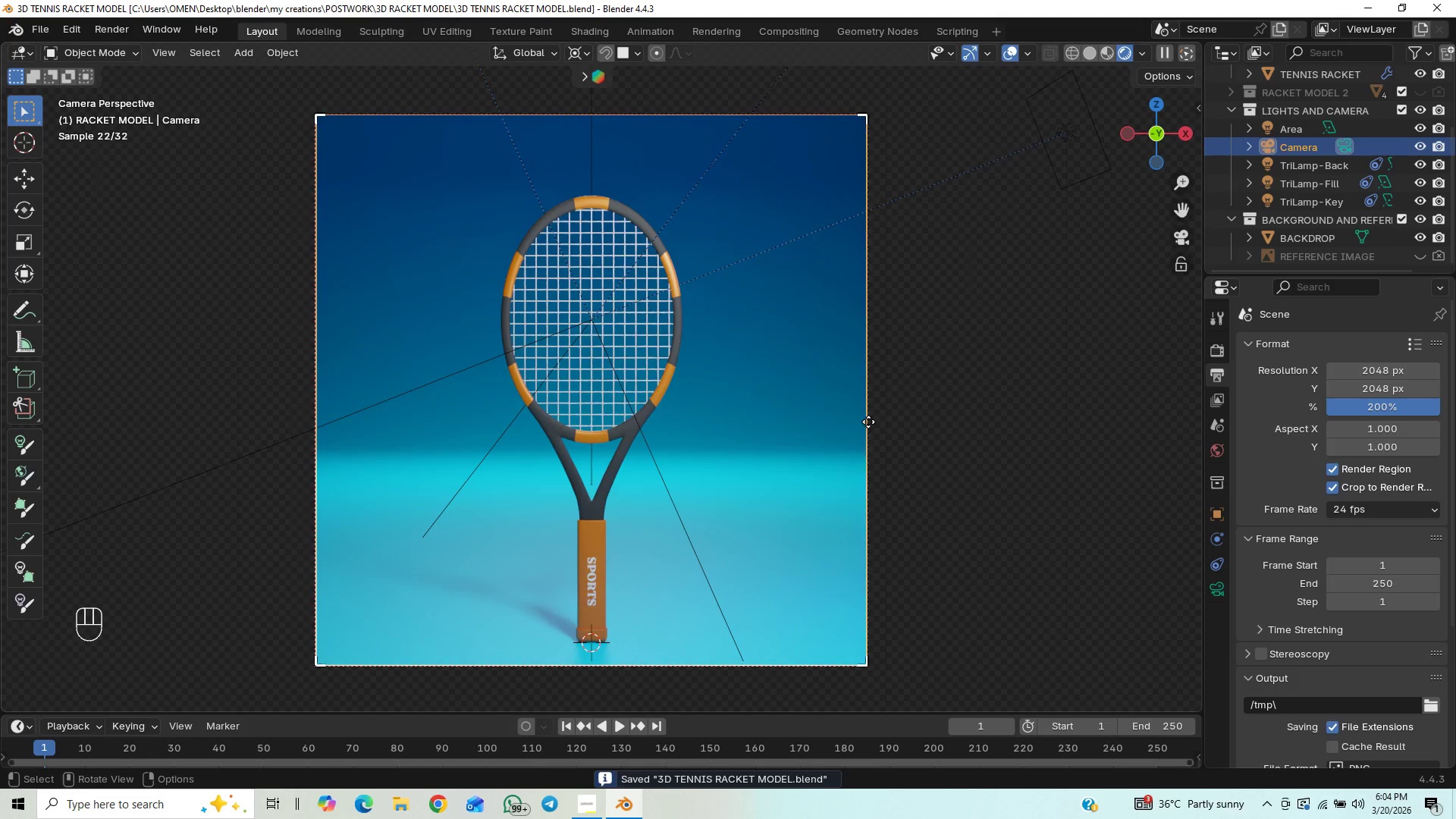 
key(N)
 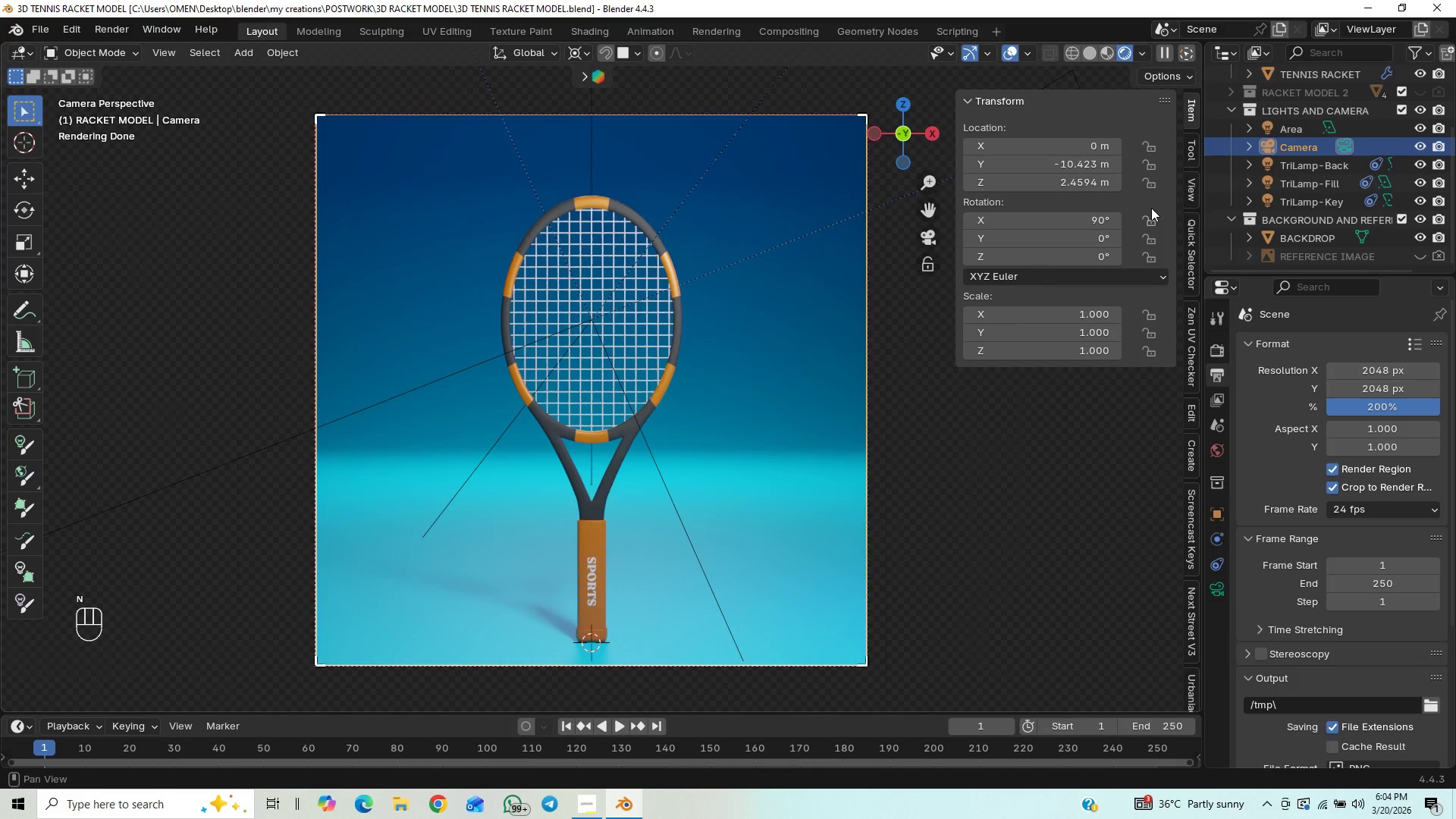 
left_click([1188, 182])
 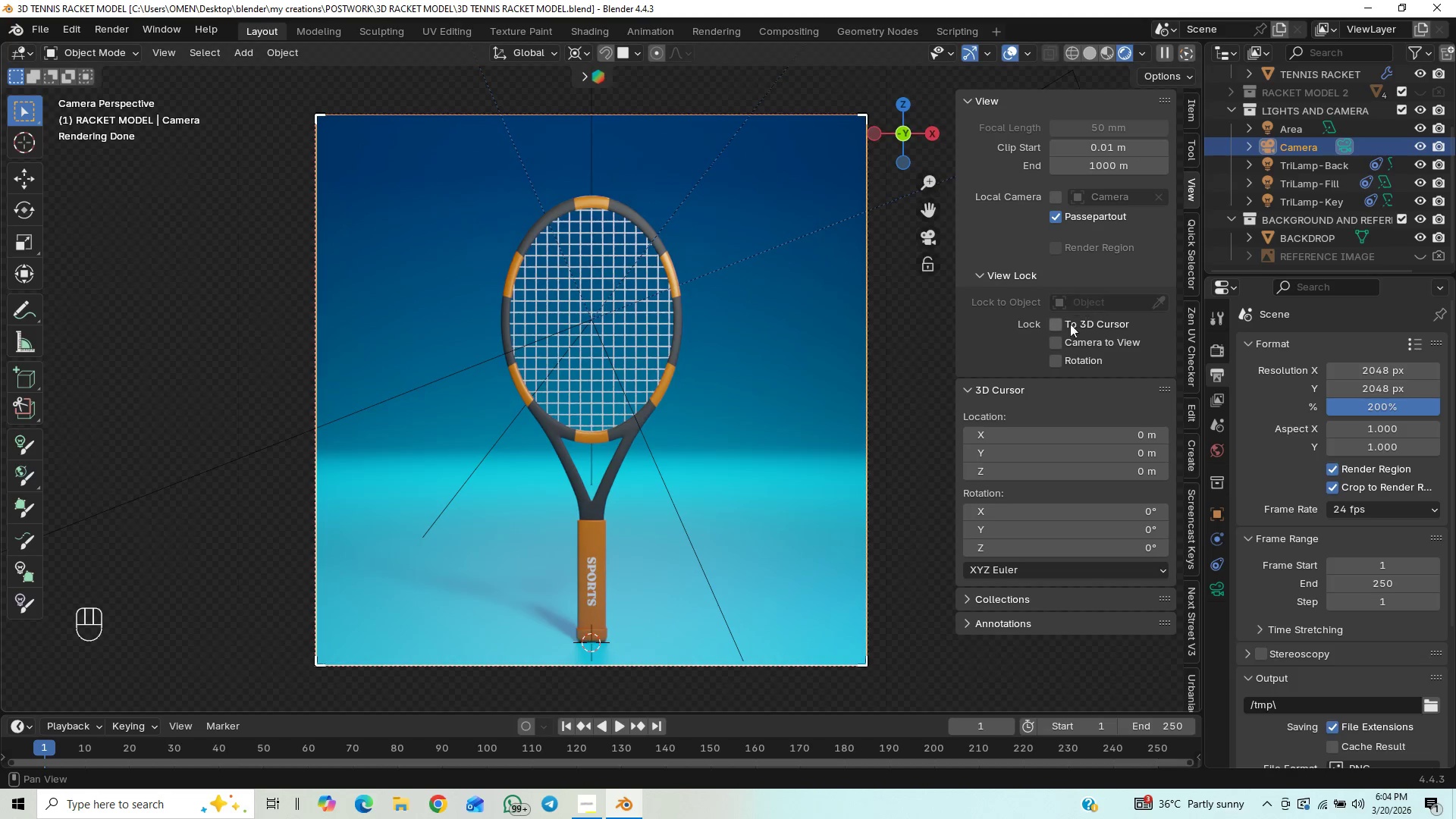 
left_click([1062, 344])
 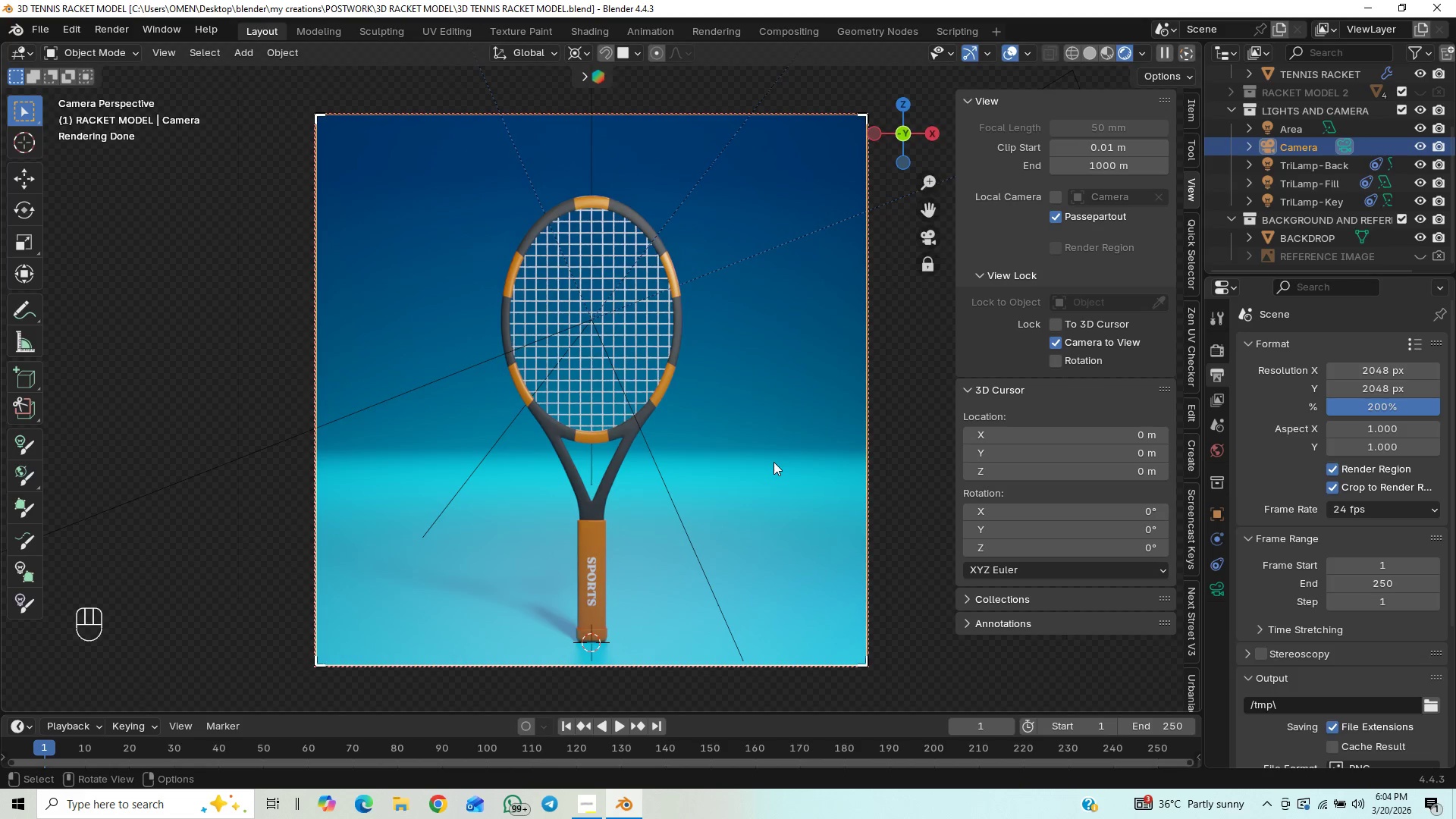 
key(N)
 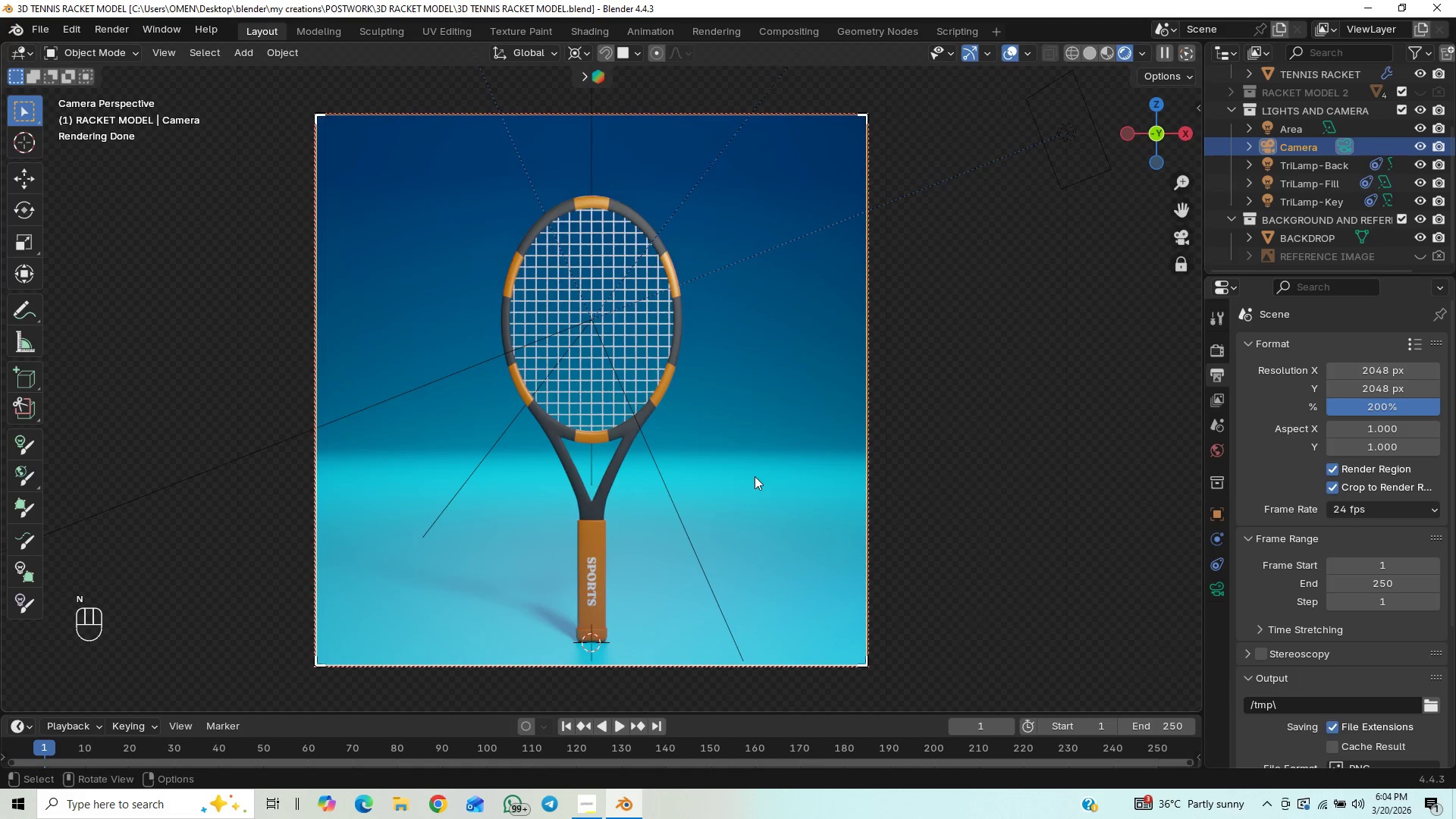 
scroll: coordinate [755, 476], scroll_direction: up, amount: 1.0
 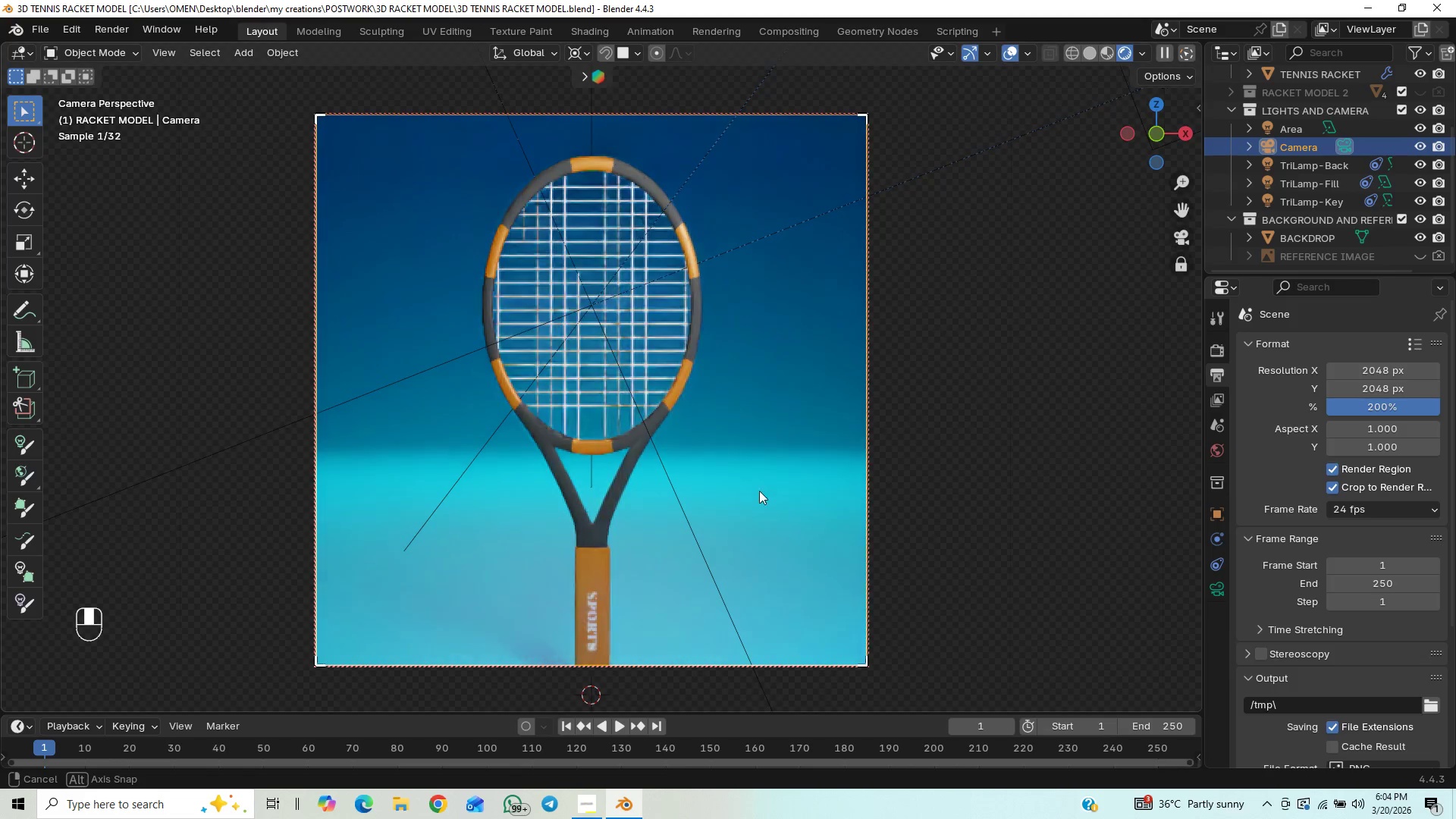 
hold_key(key=ShiftLeft, duration=0.97)
 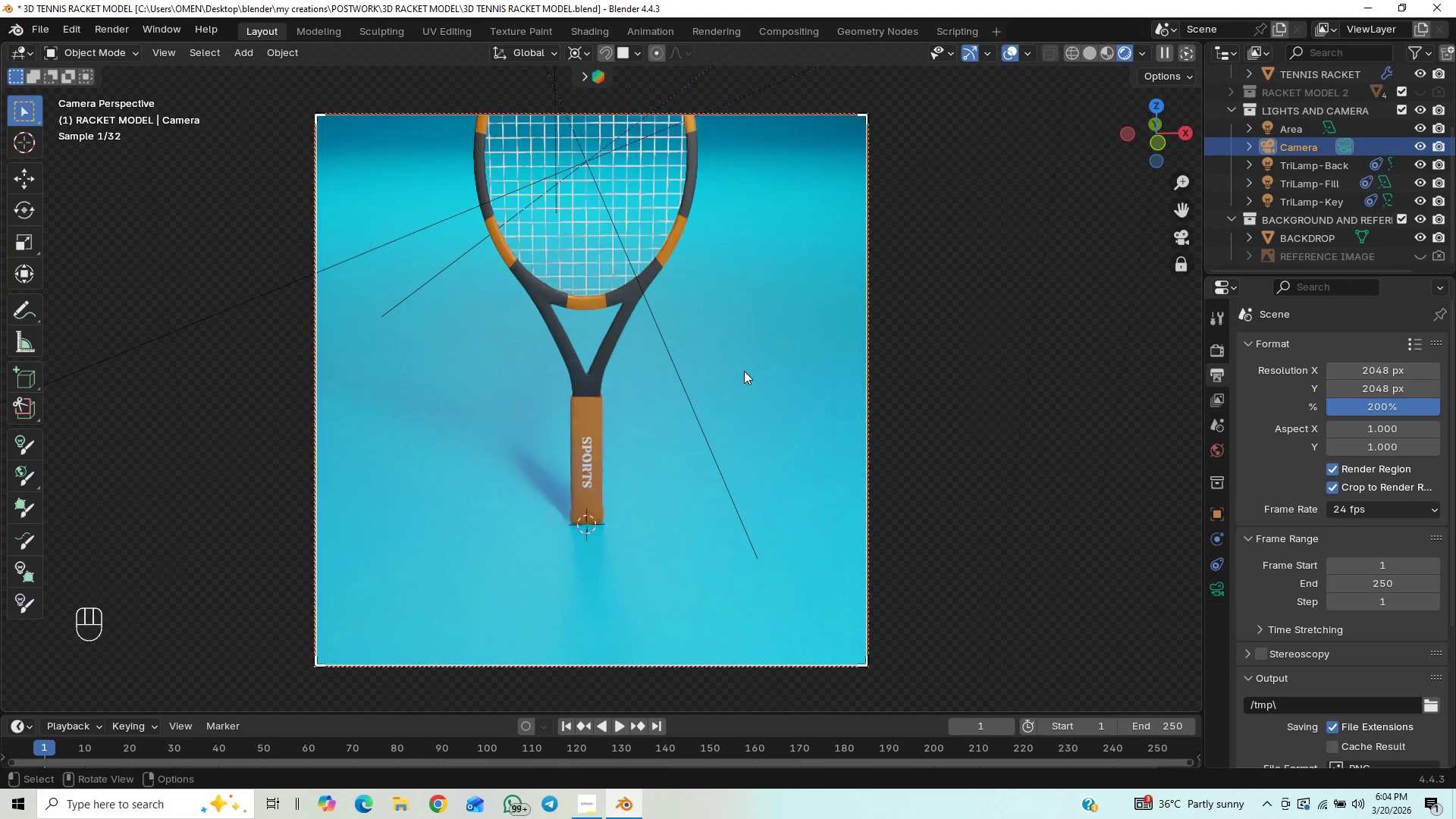 
hold_key(key=ShiftLeft, duration=1.52)
 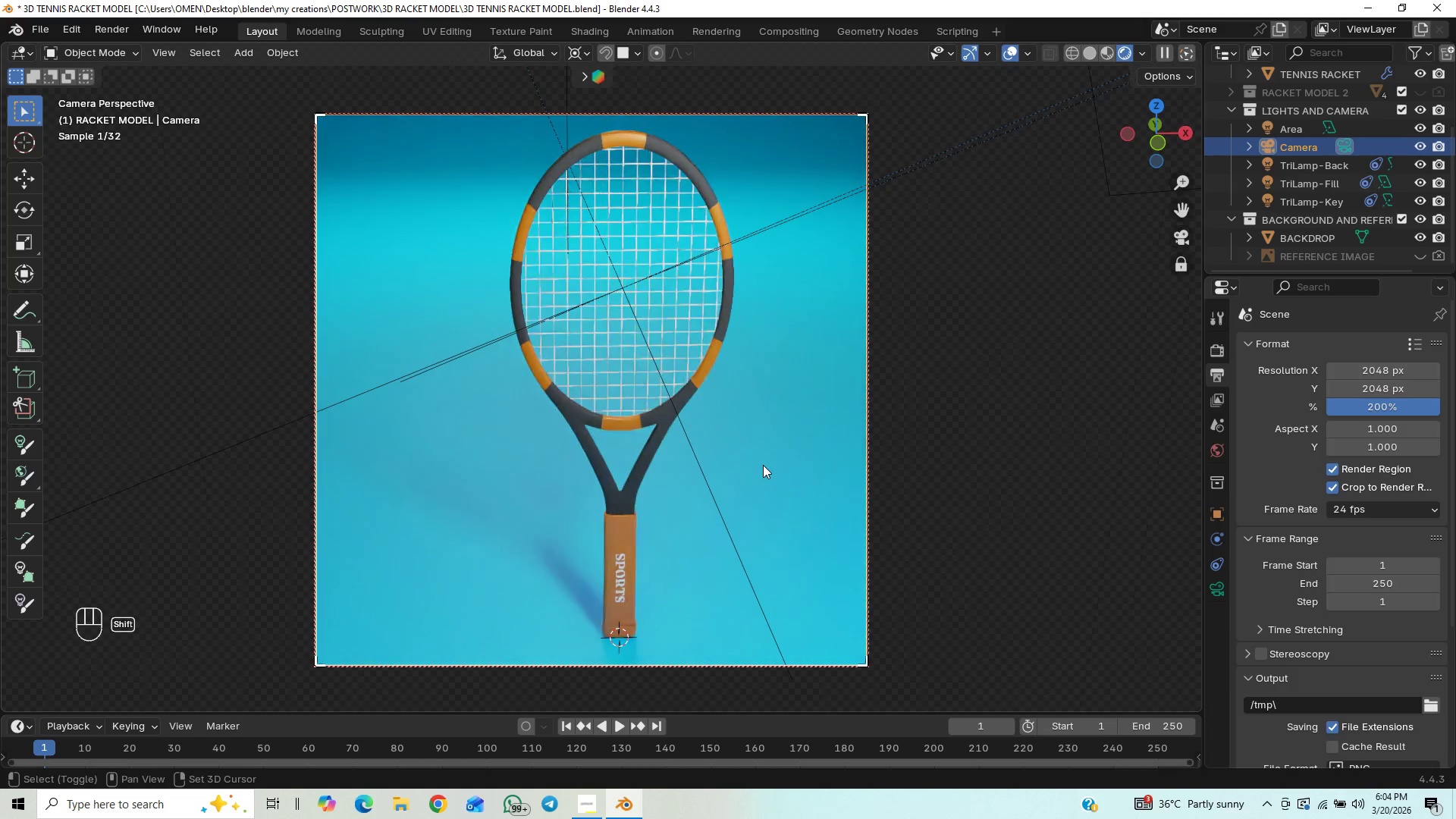 
hold_key(key=ShiftLeft, duration=1.51)
 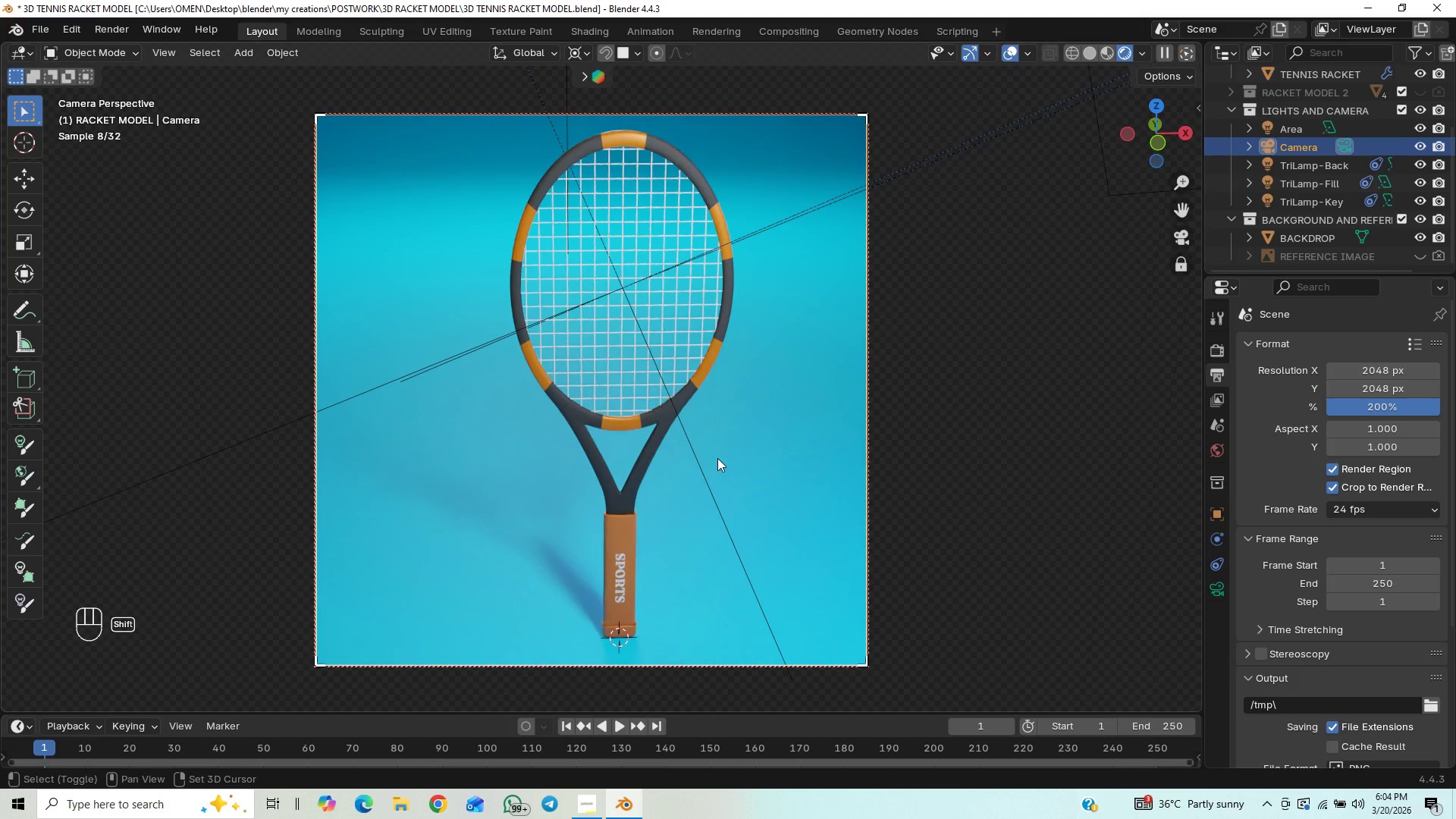 
hold_key(key=ShiftLeft, duration=0.86)
 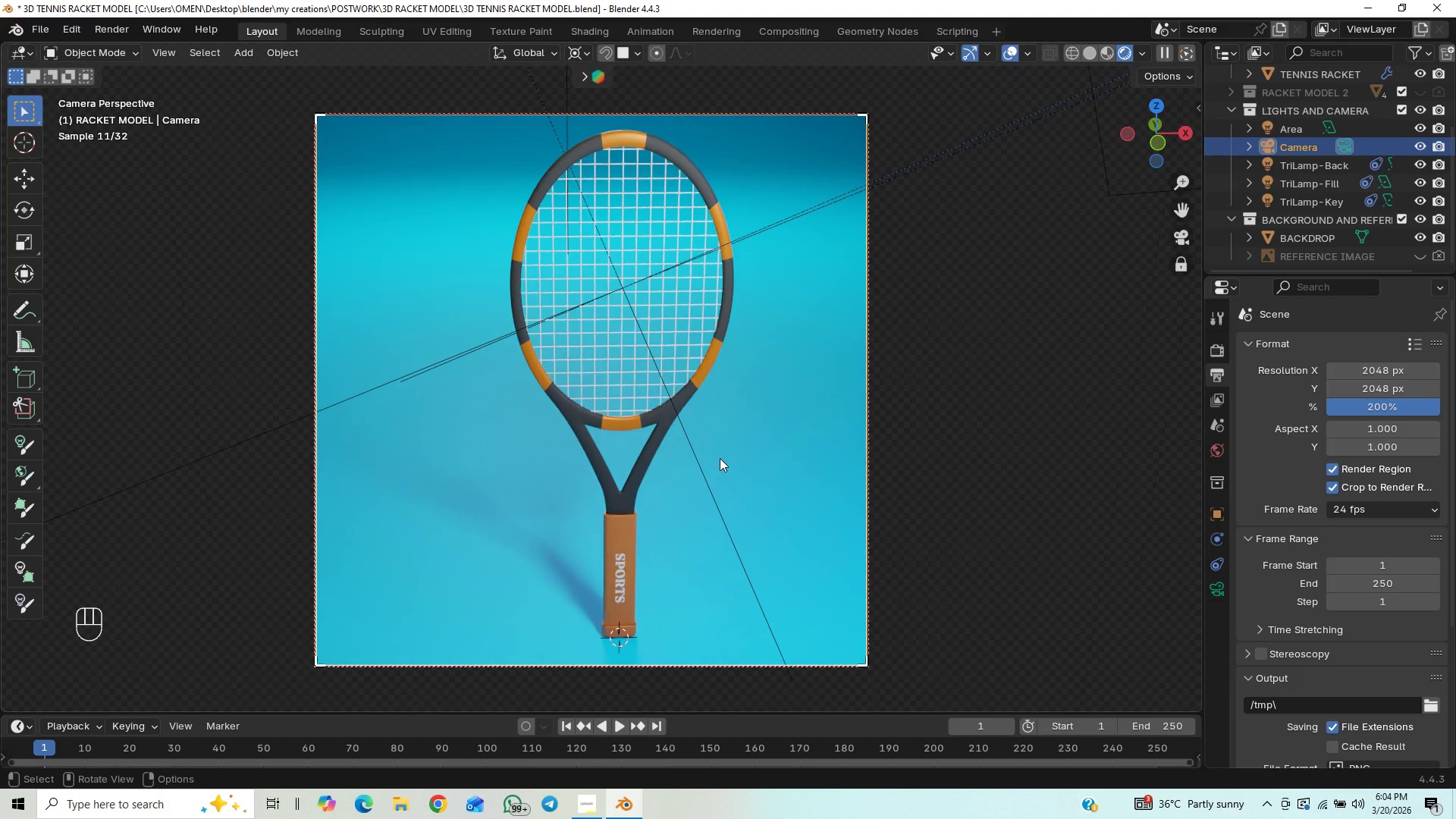 
hold_key(key=ShiftLeft, duration=1.52)
 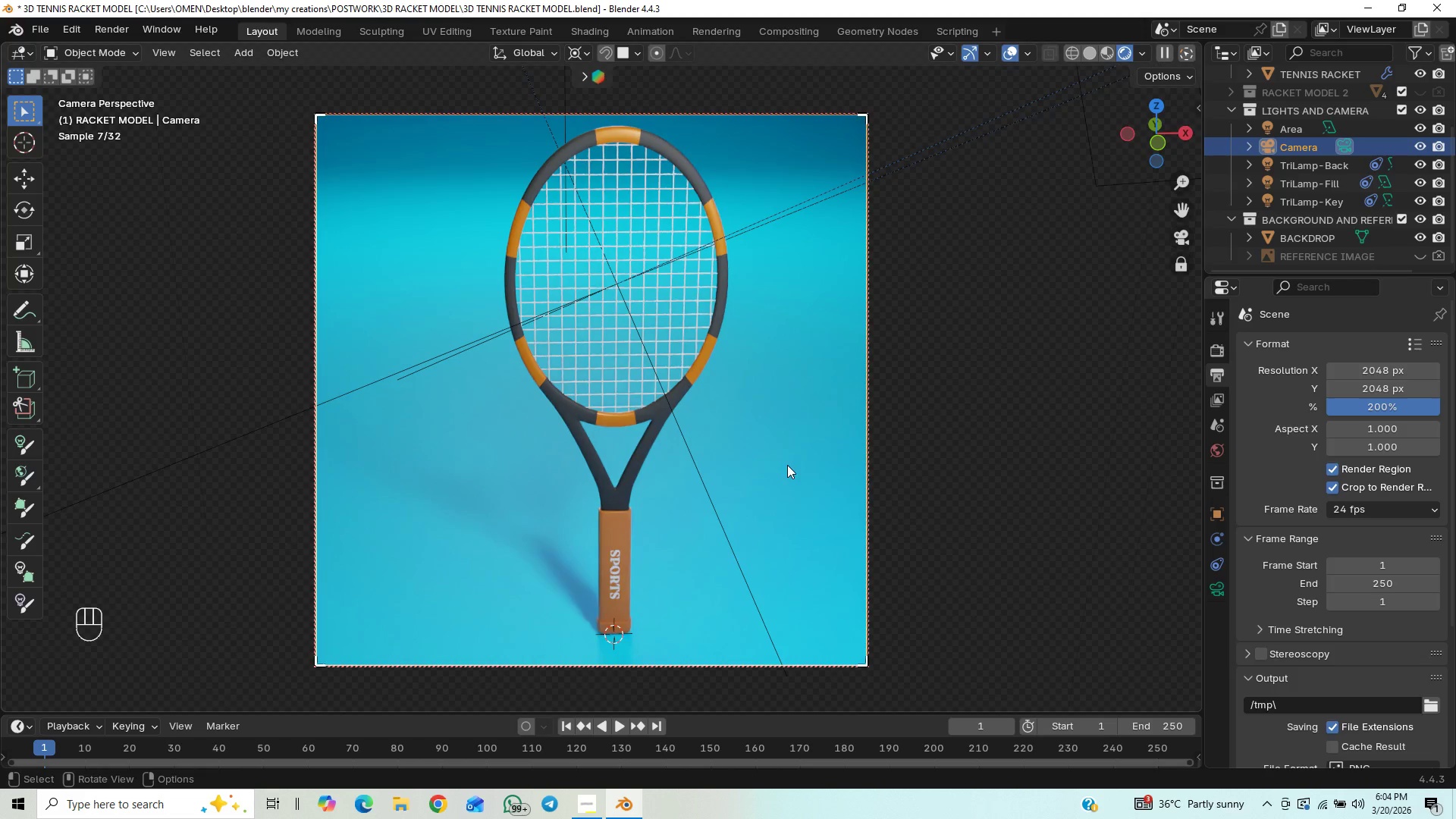 
hold_key(key=ShiftLeft, duration=0.34)
 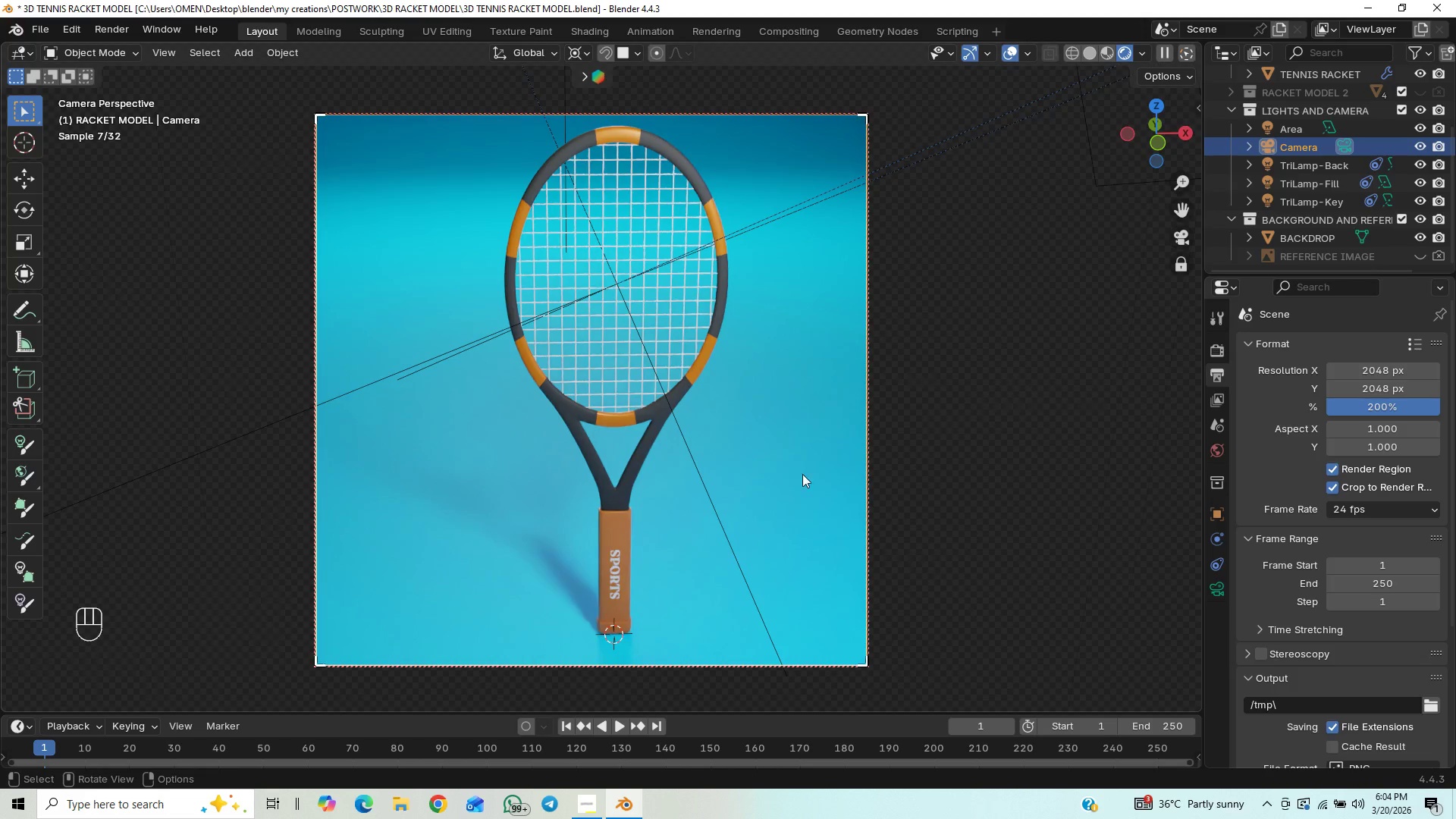 
hold_key(key=ControlLeft, duration=1.11)
 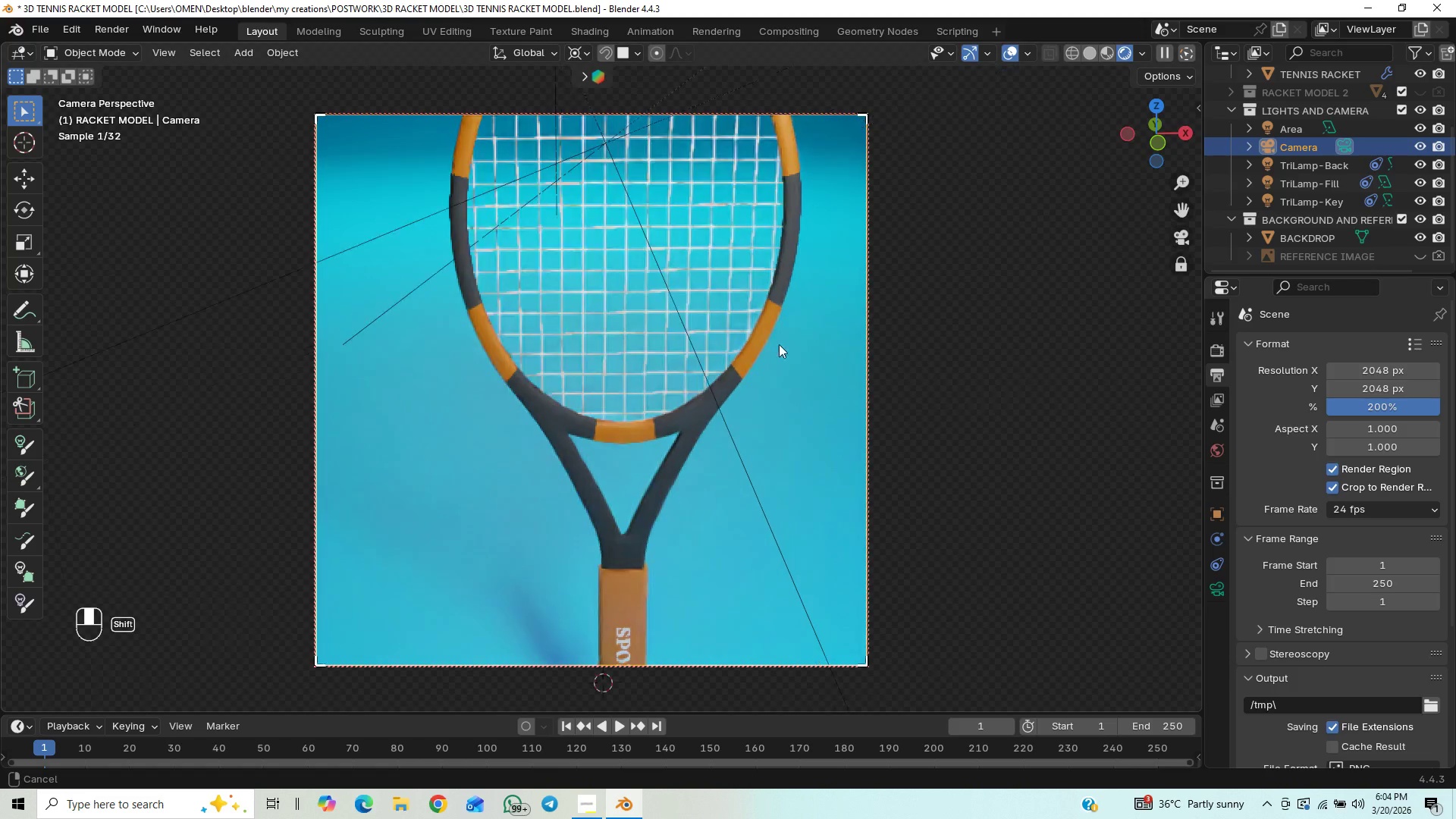 
hold_key(key=ControlLeft, duration=7.78)
 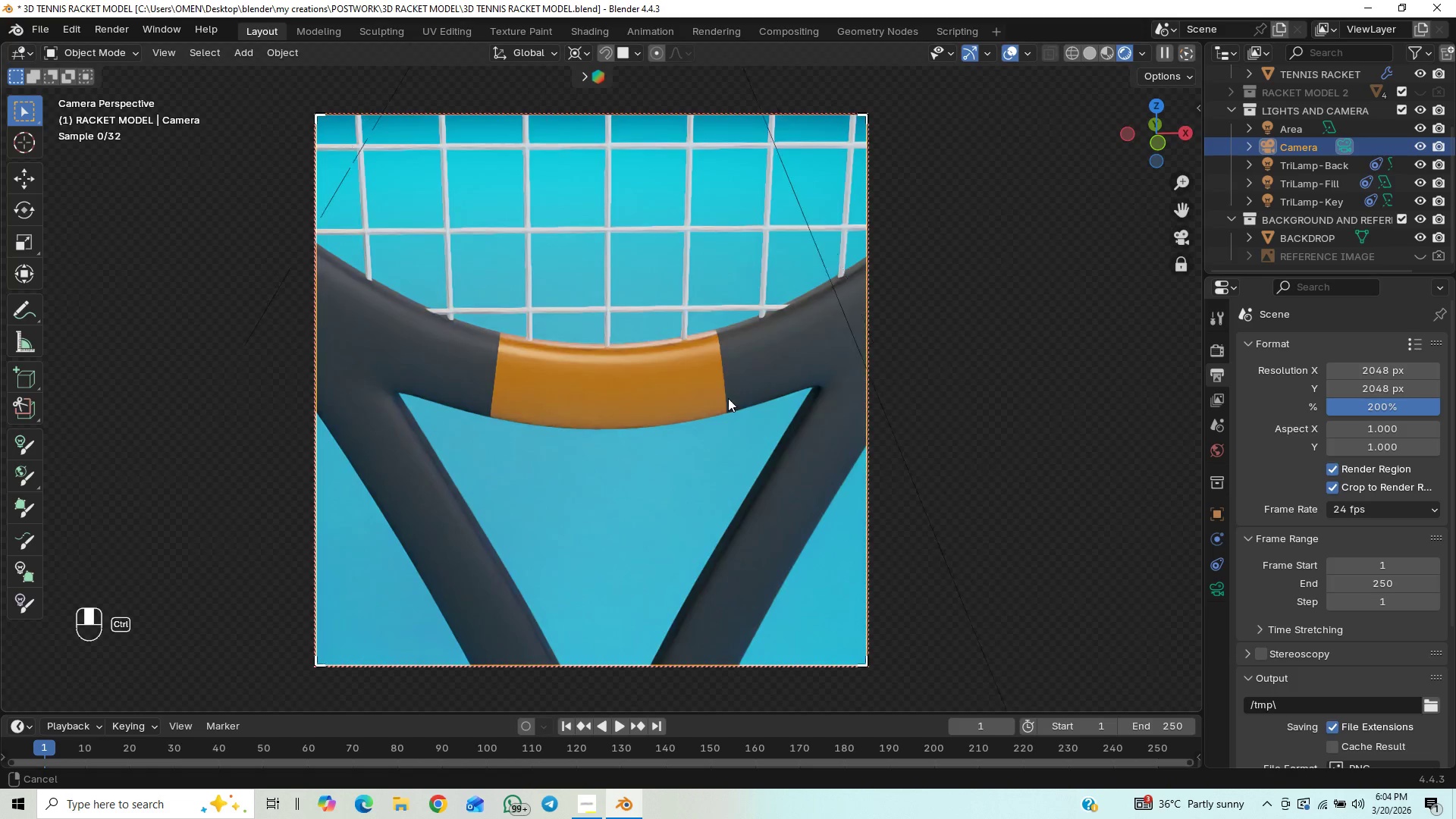 
hold_key(key=ShiftLeft, duration=1.52)
 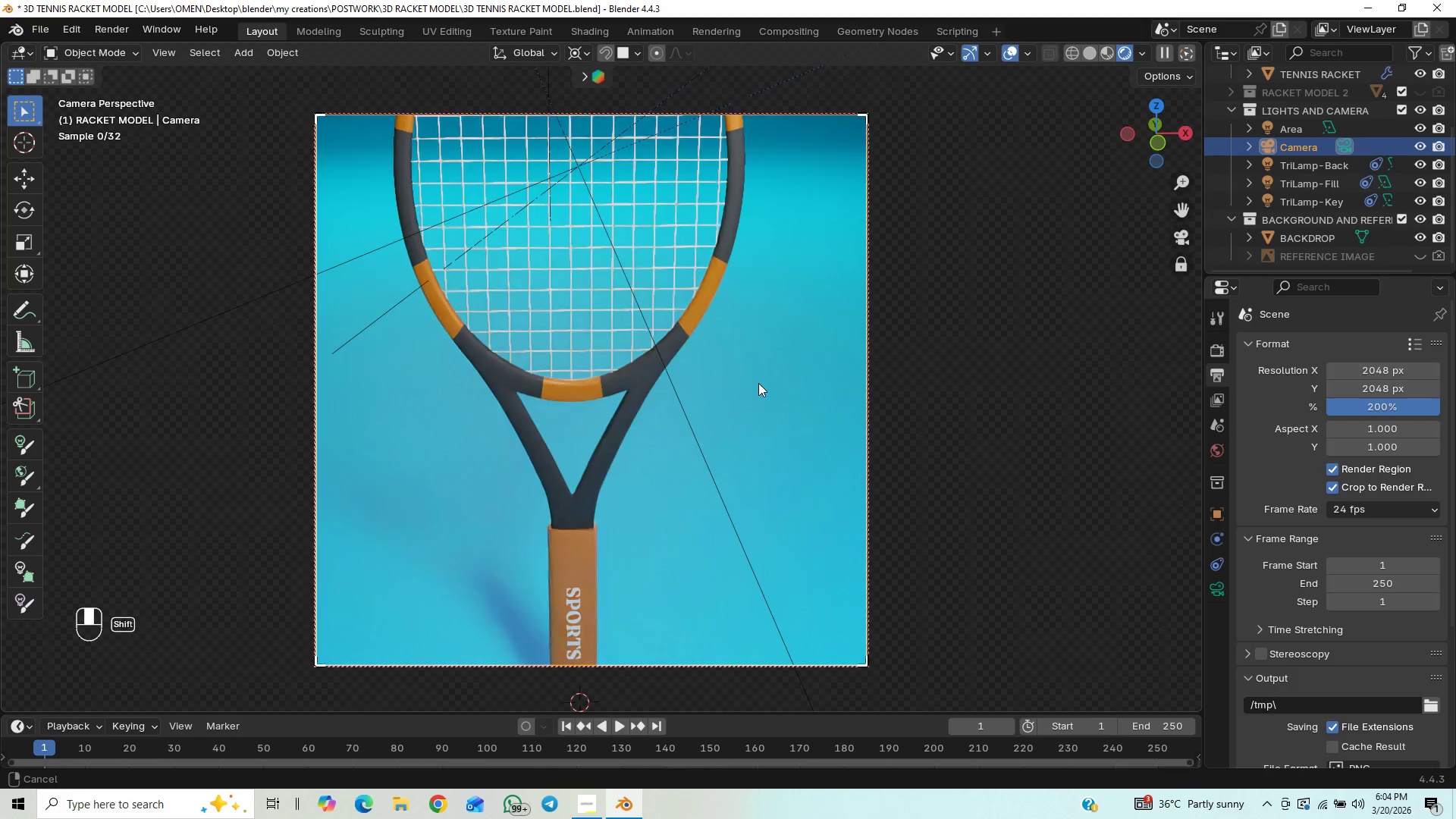 
hold_key(key=ShiftLeft, duration=1.52)
 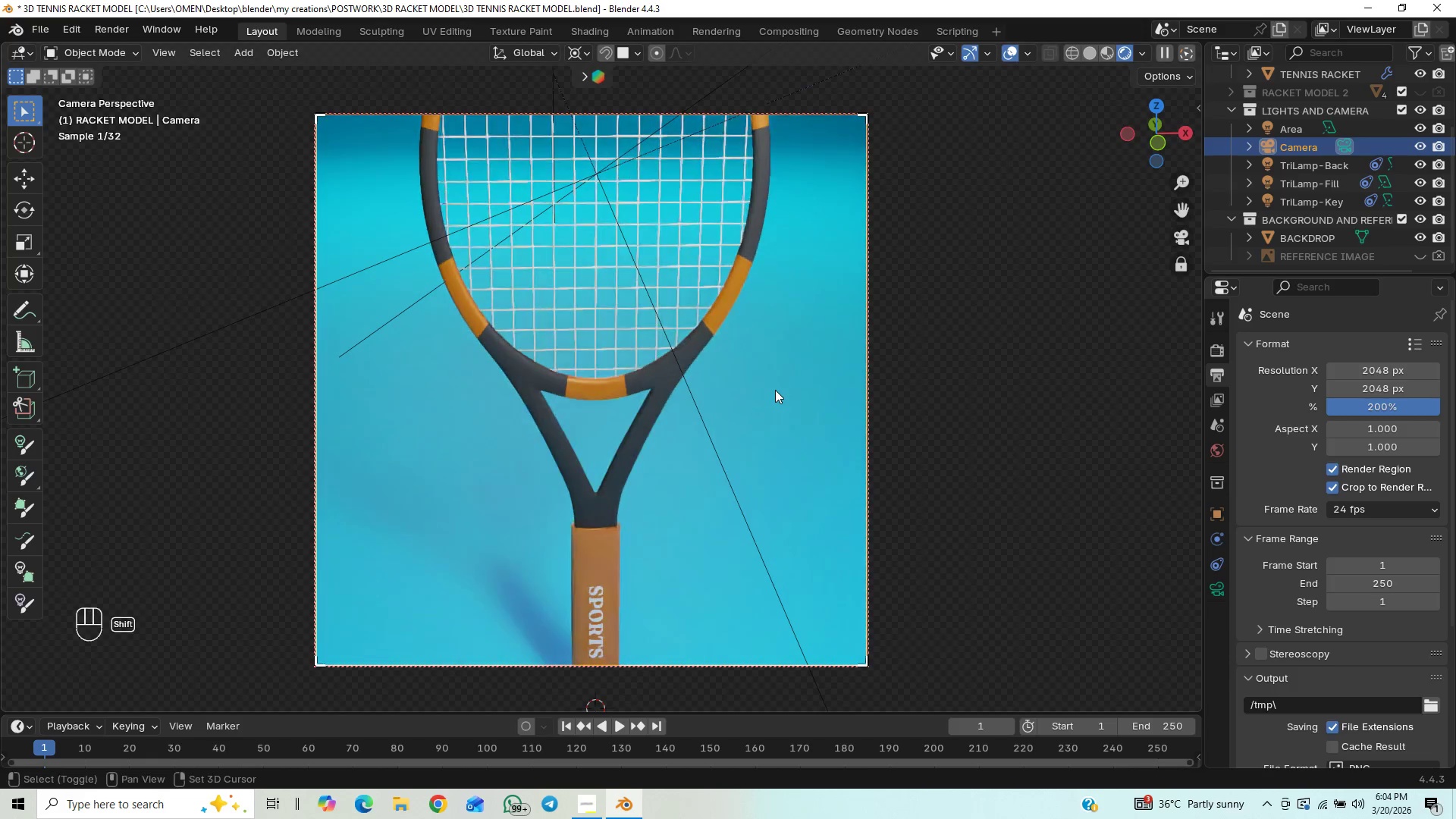 
hold_key(key=ShiftLeft, duration=0.69)
 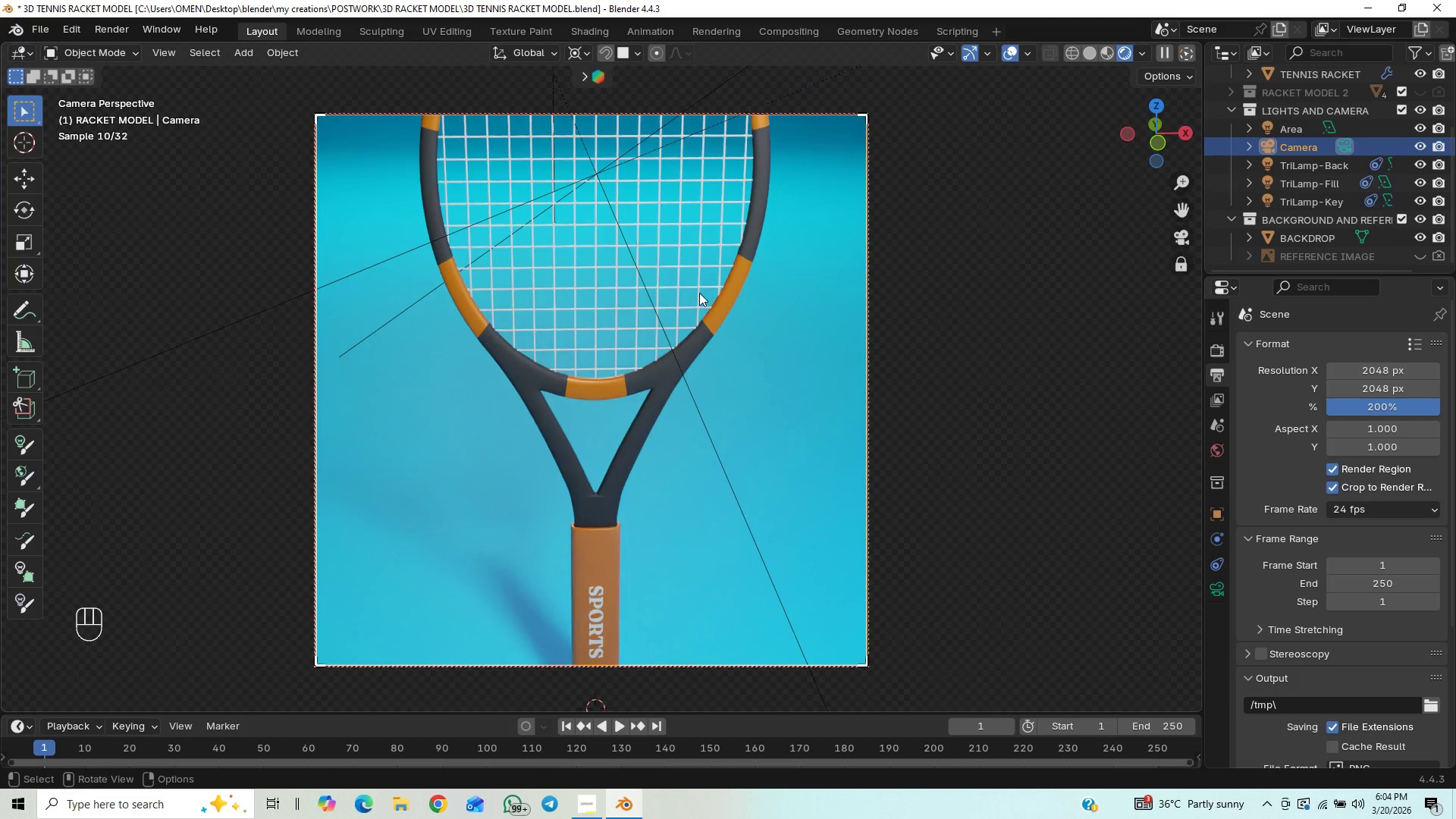 
scroll: coordinate [724, 328], scroll_direction: down, amount: 23.0
 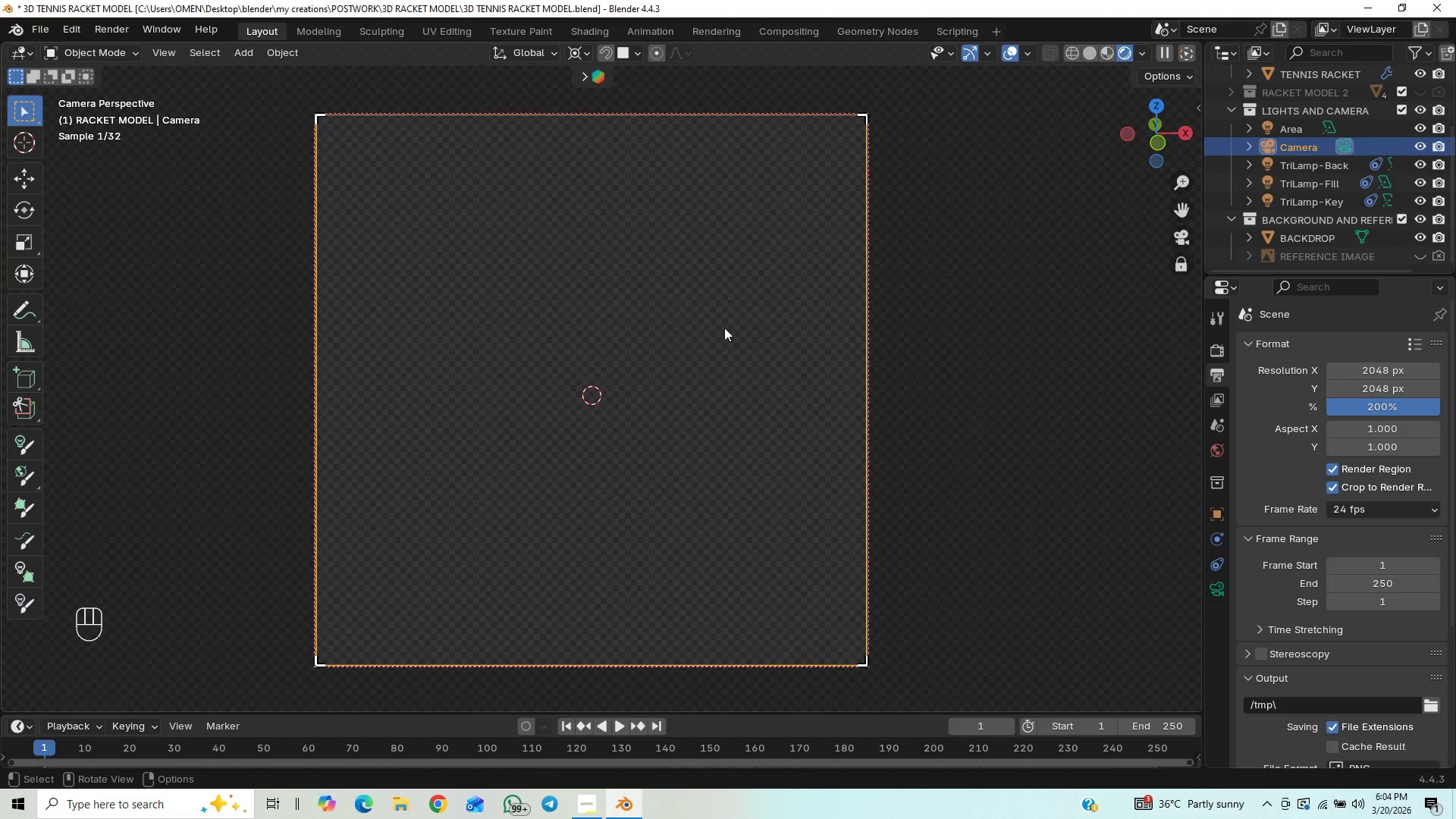 
hold_key(key=ControlLeft, duration=1.5)
scroll: coordinate [726, 328], scroll_direction: up, amount: 39.0
 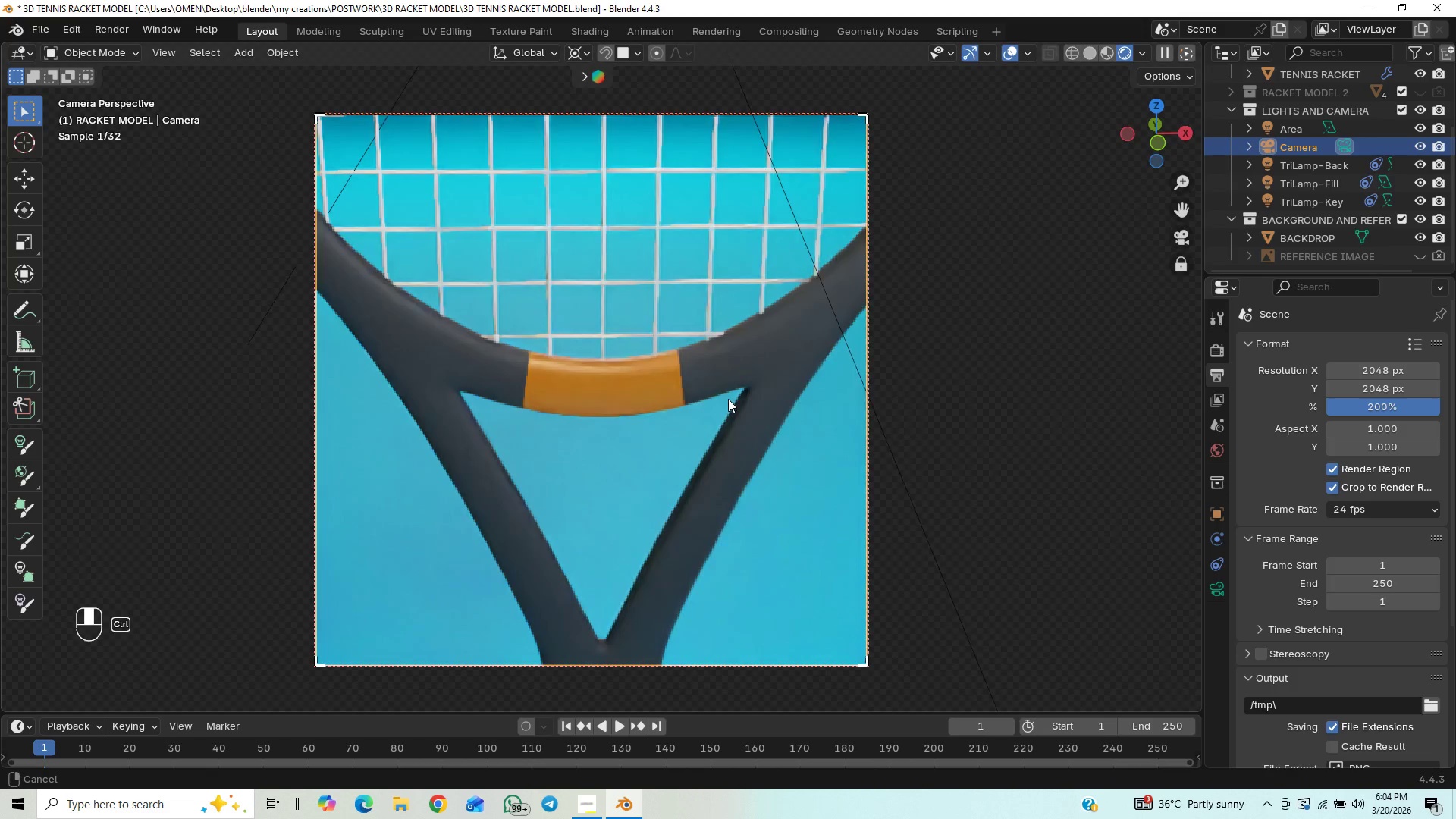 
hold_key(key=ControlLeft, duration=1.5)
middle_click([732, 534])
 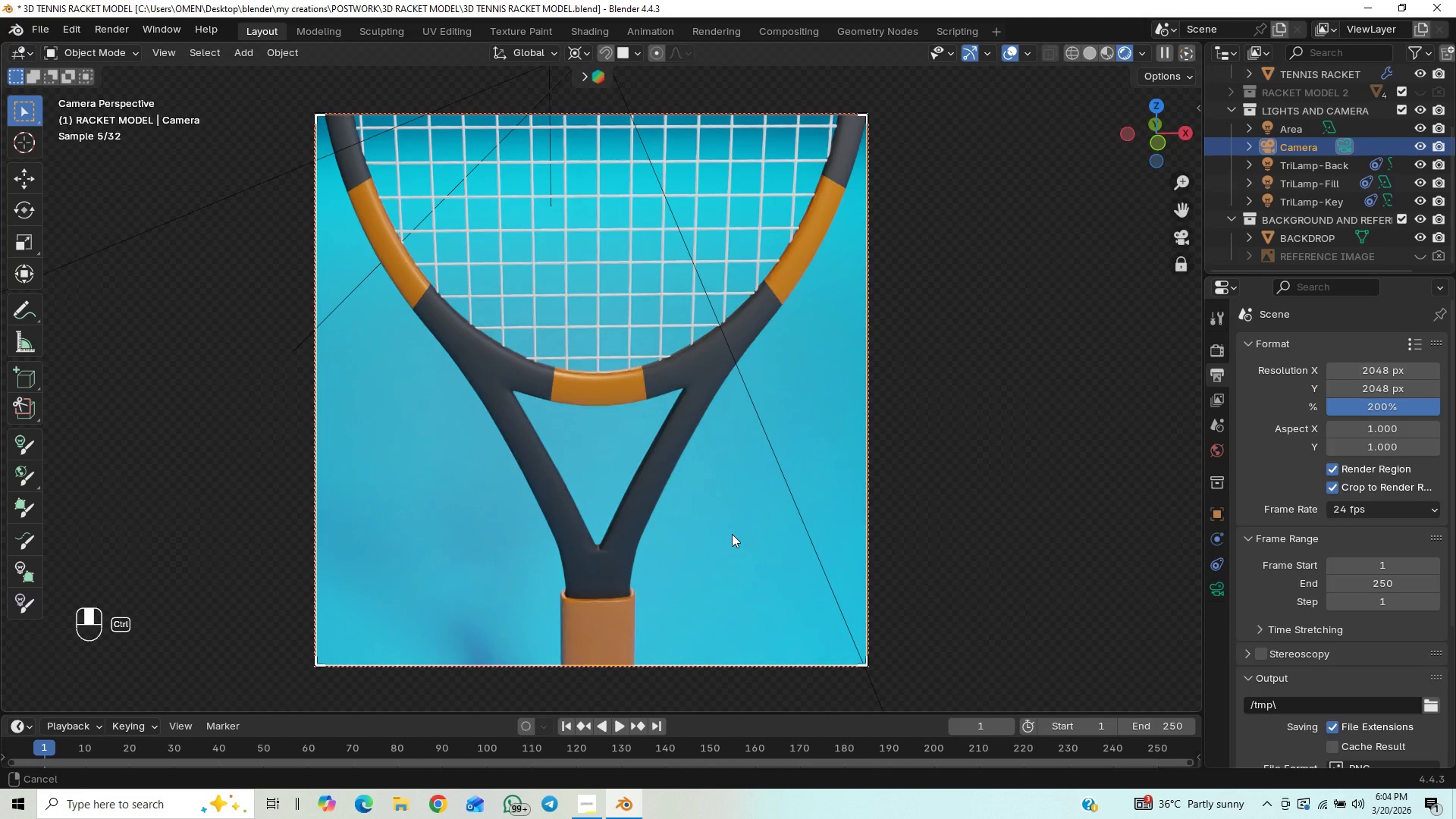 
hold_key(key=ControlLeft, duration=0.39)
double_click([732, 534])
 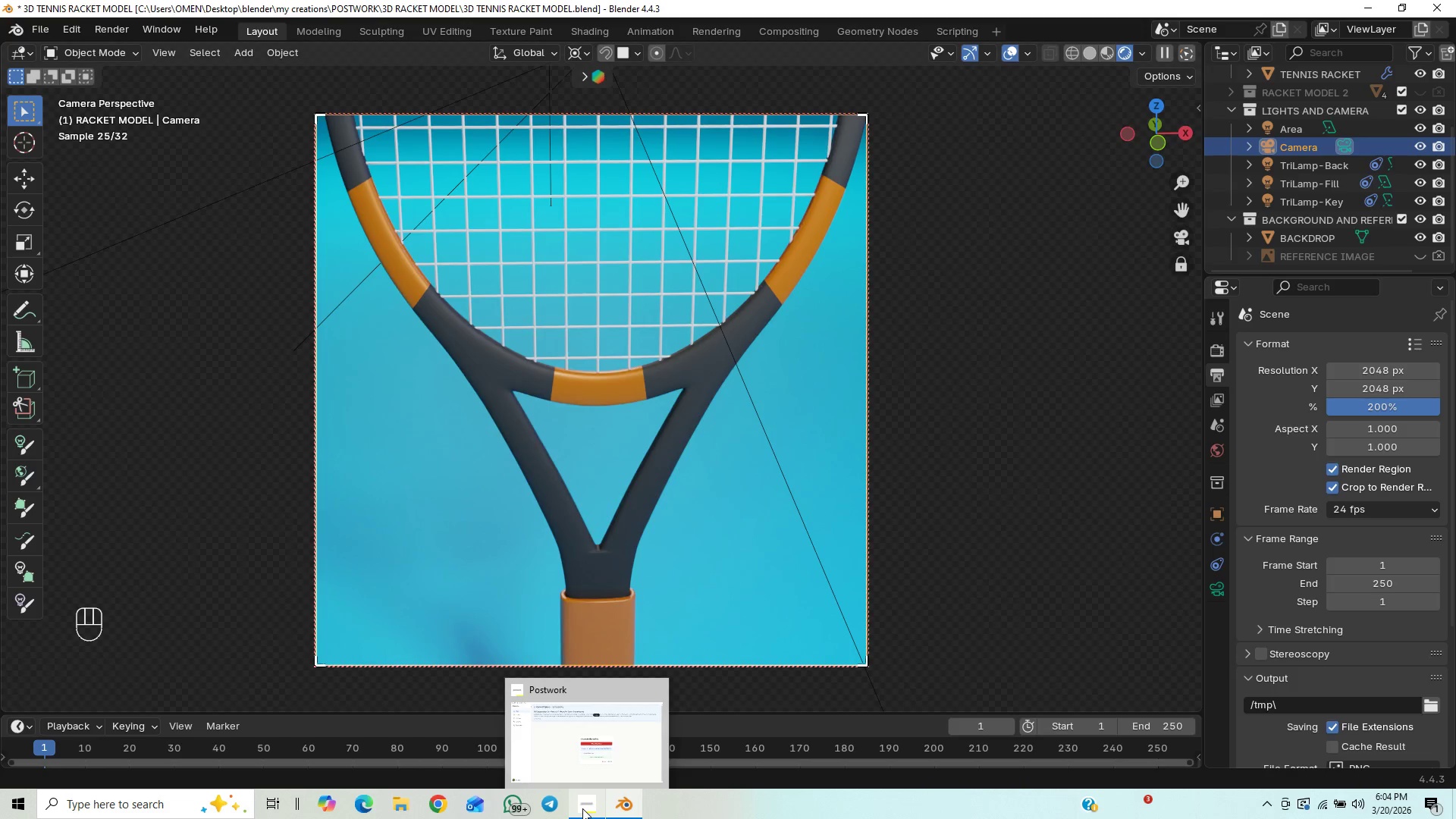 
left_click([582, 808])